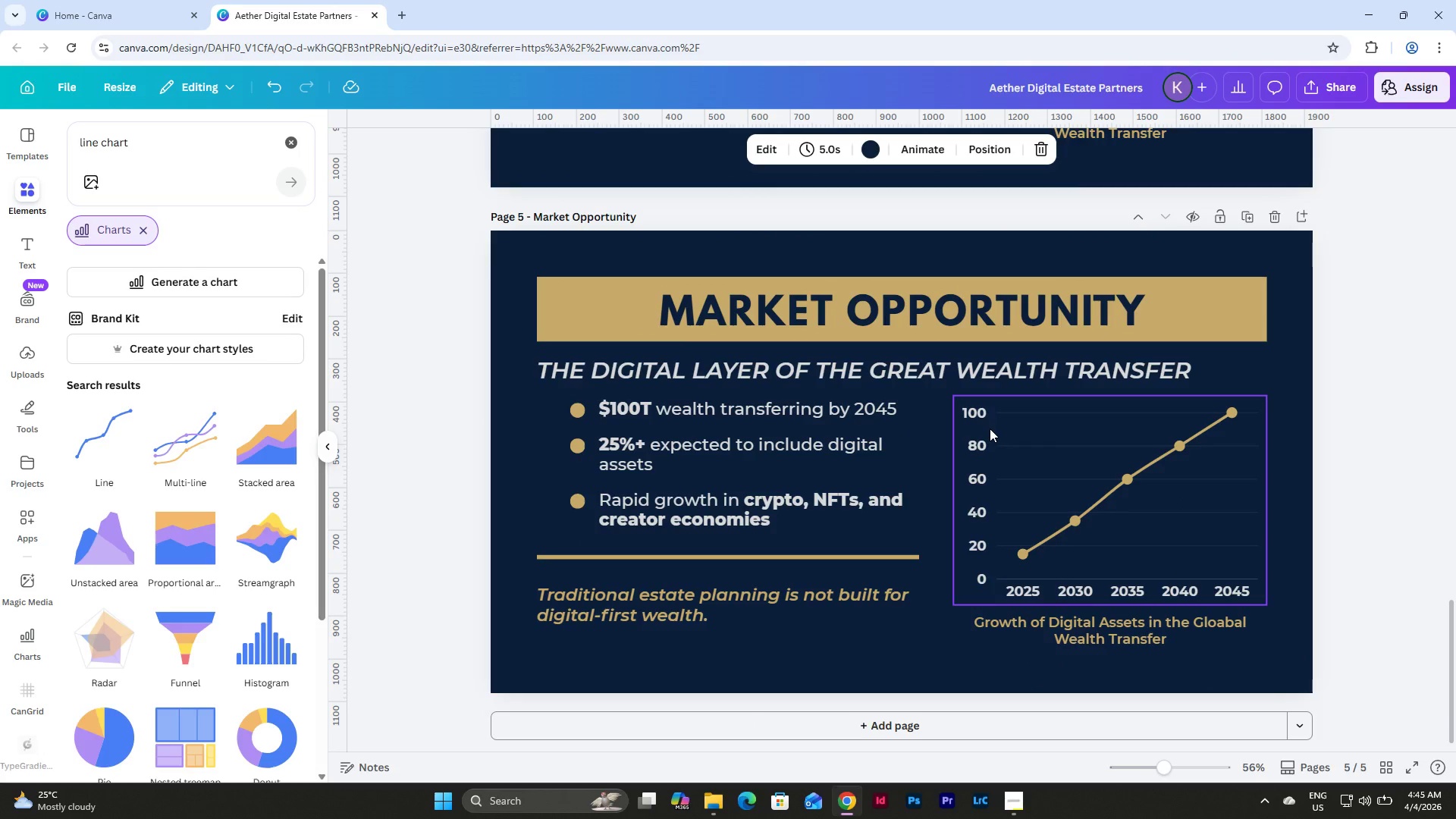 
left_click([990, 428])
 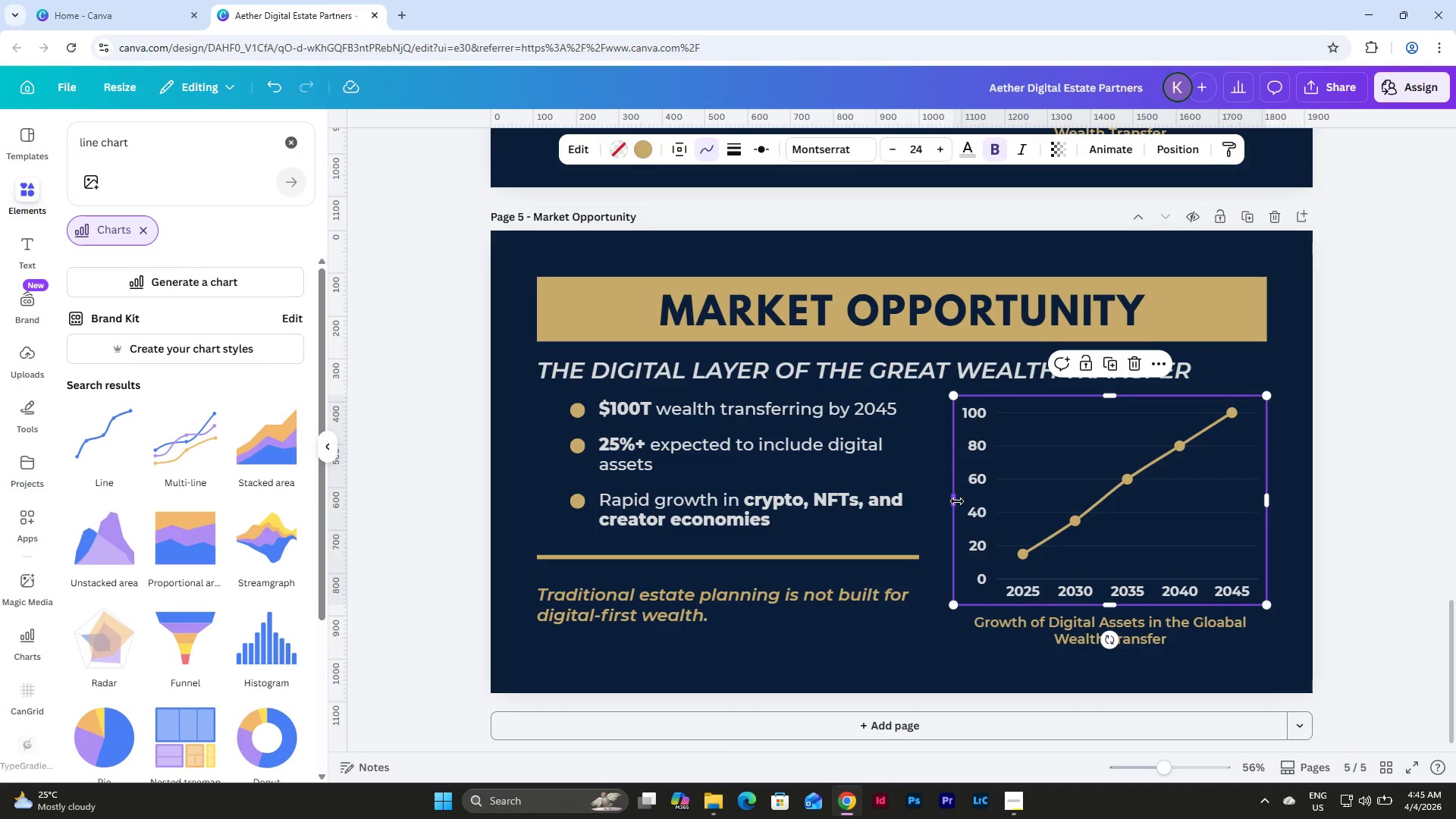 
left_click_drag(start_coordinate=[957, 501], to_coordinate=[974, 502])
 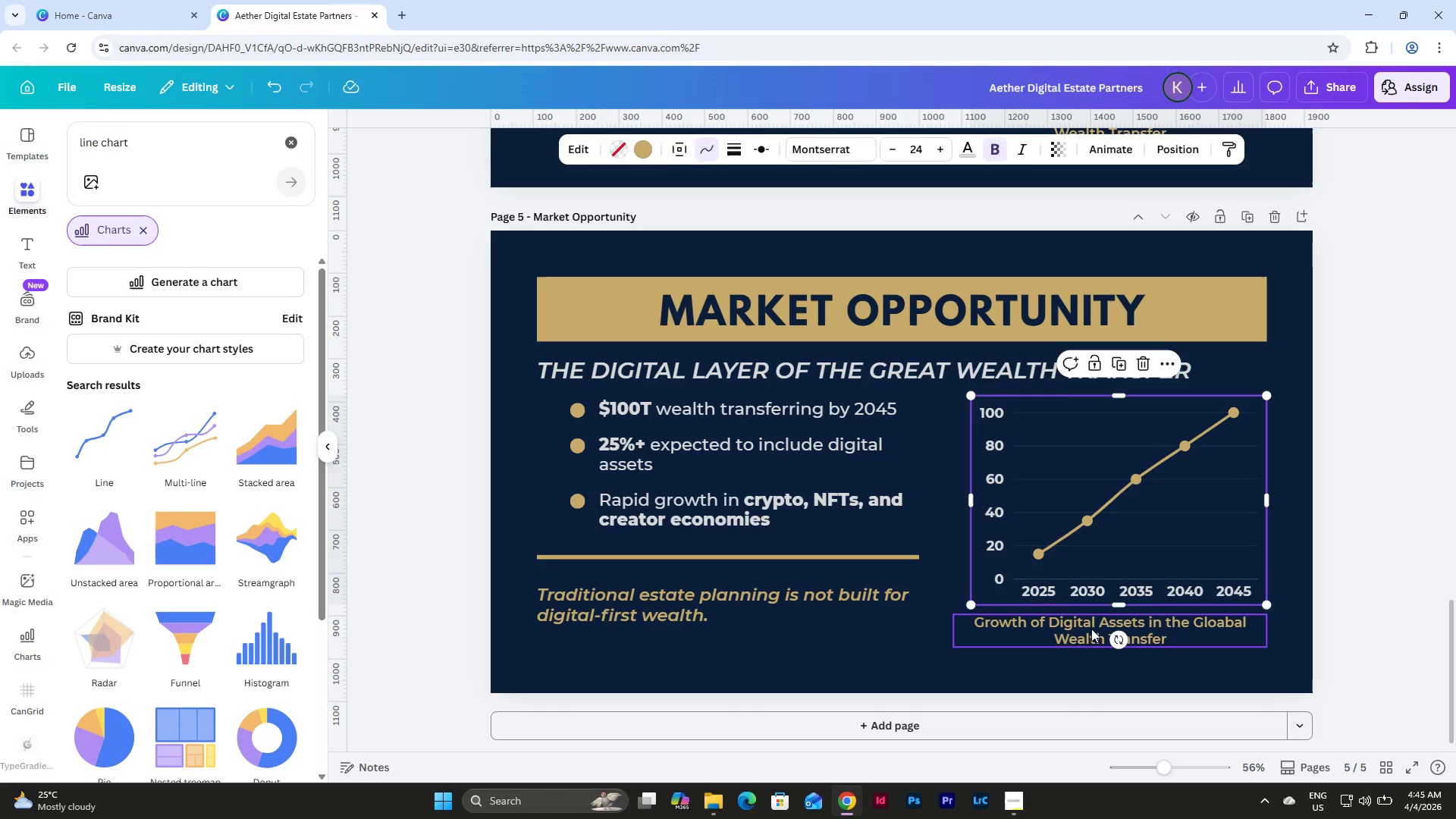 
left_click([1091, 626])
 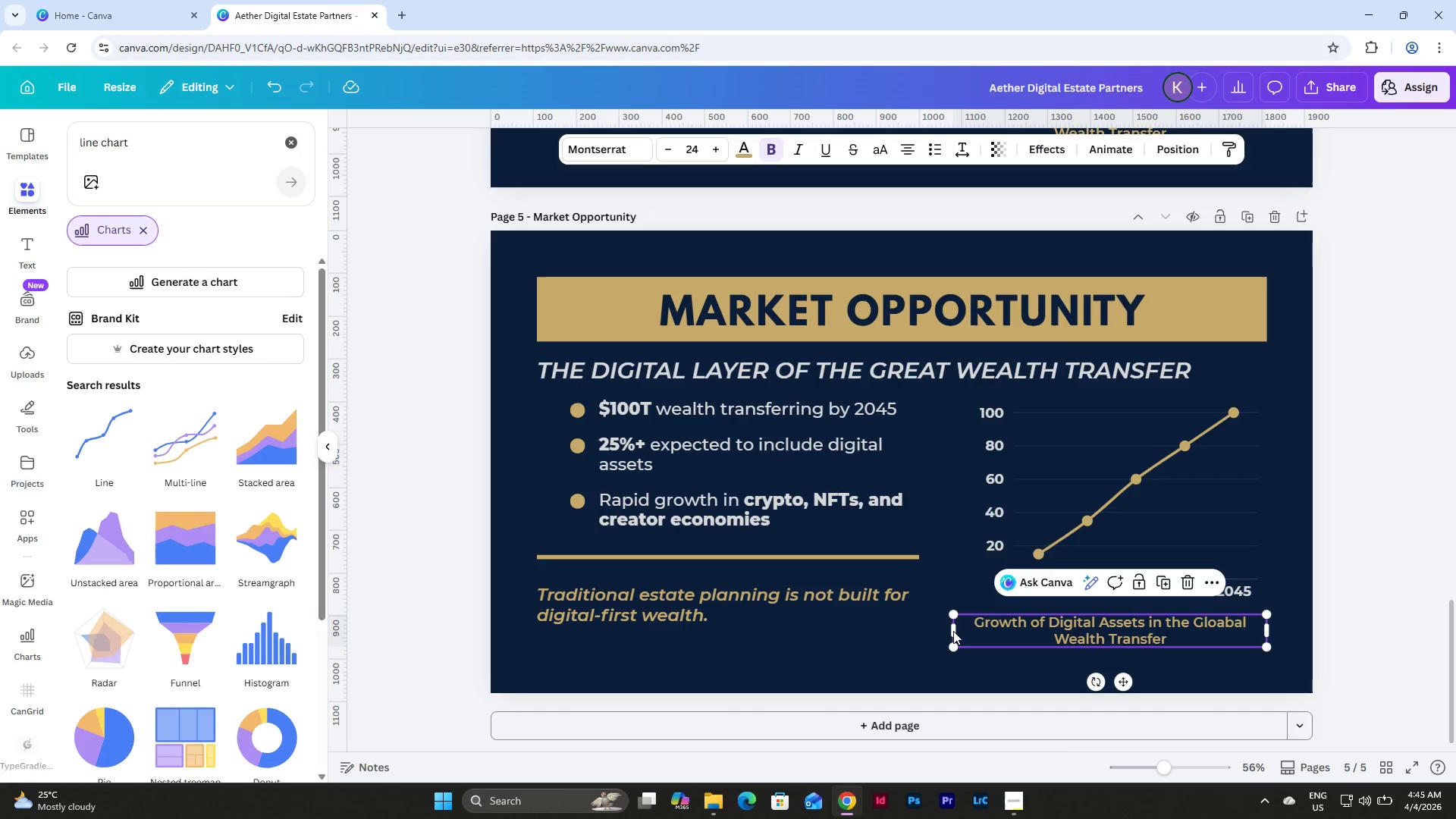 
left_click_drag(start_coordinate=[951, 631], to_coordinate=[969, 630])
 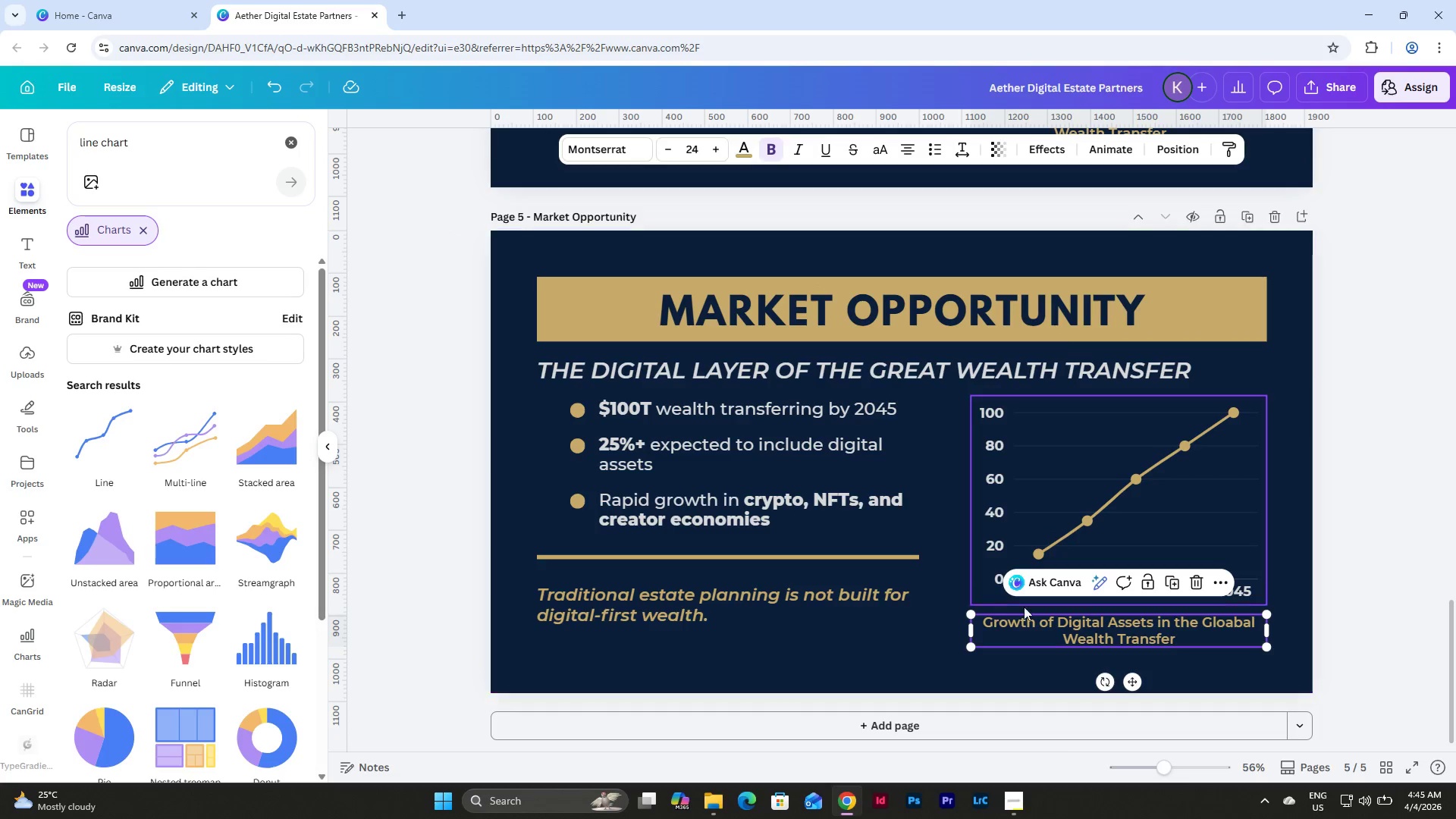 
left_click([1171, 581])
 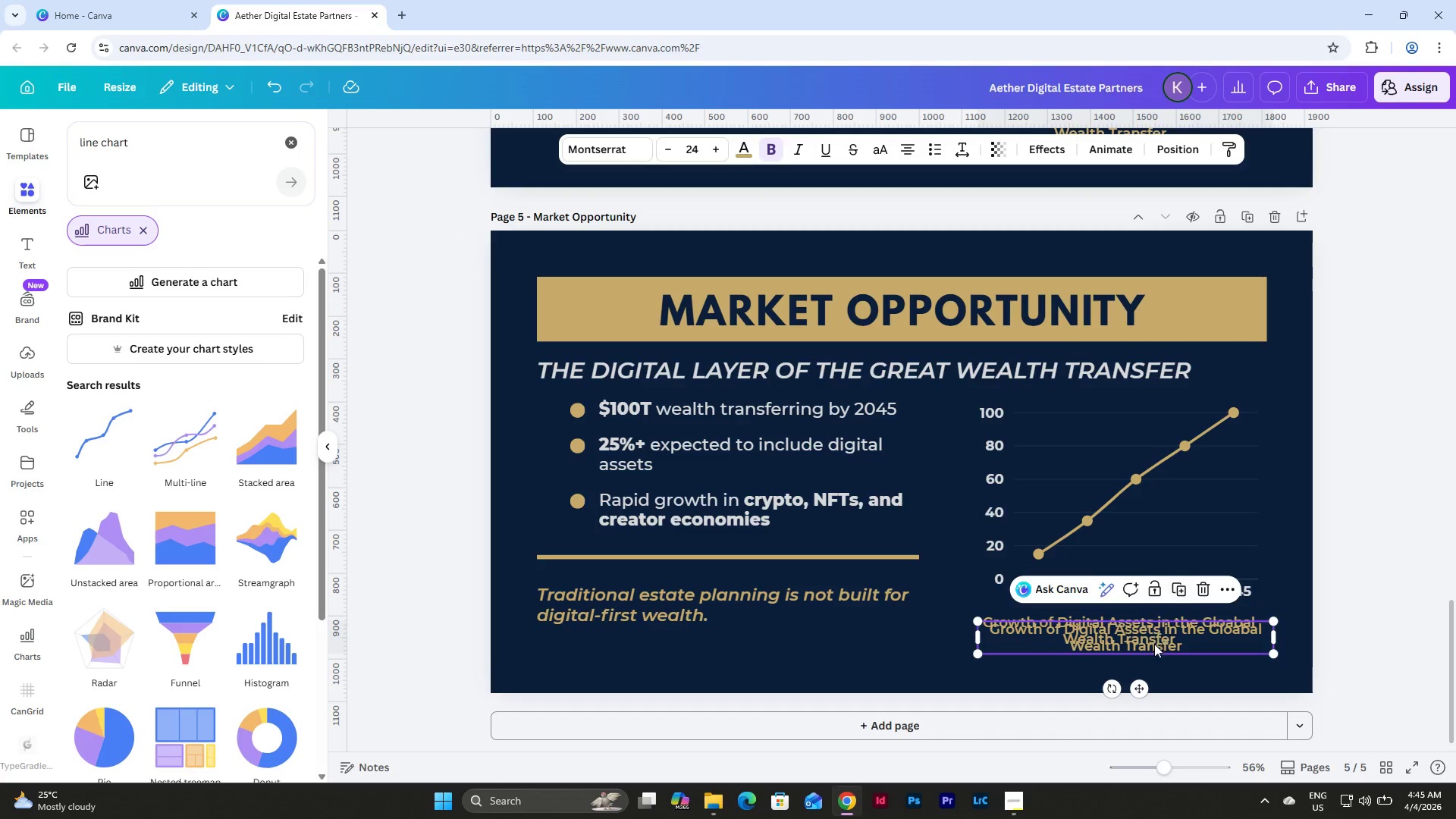 
left_click_drag(start_coordinate=[1151, 643], to_coordinate=[936, 659])
 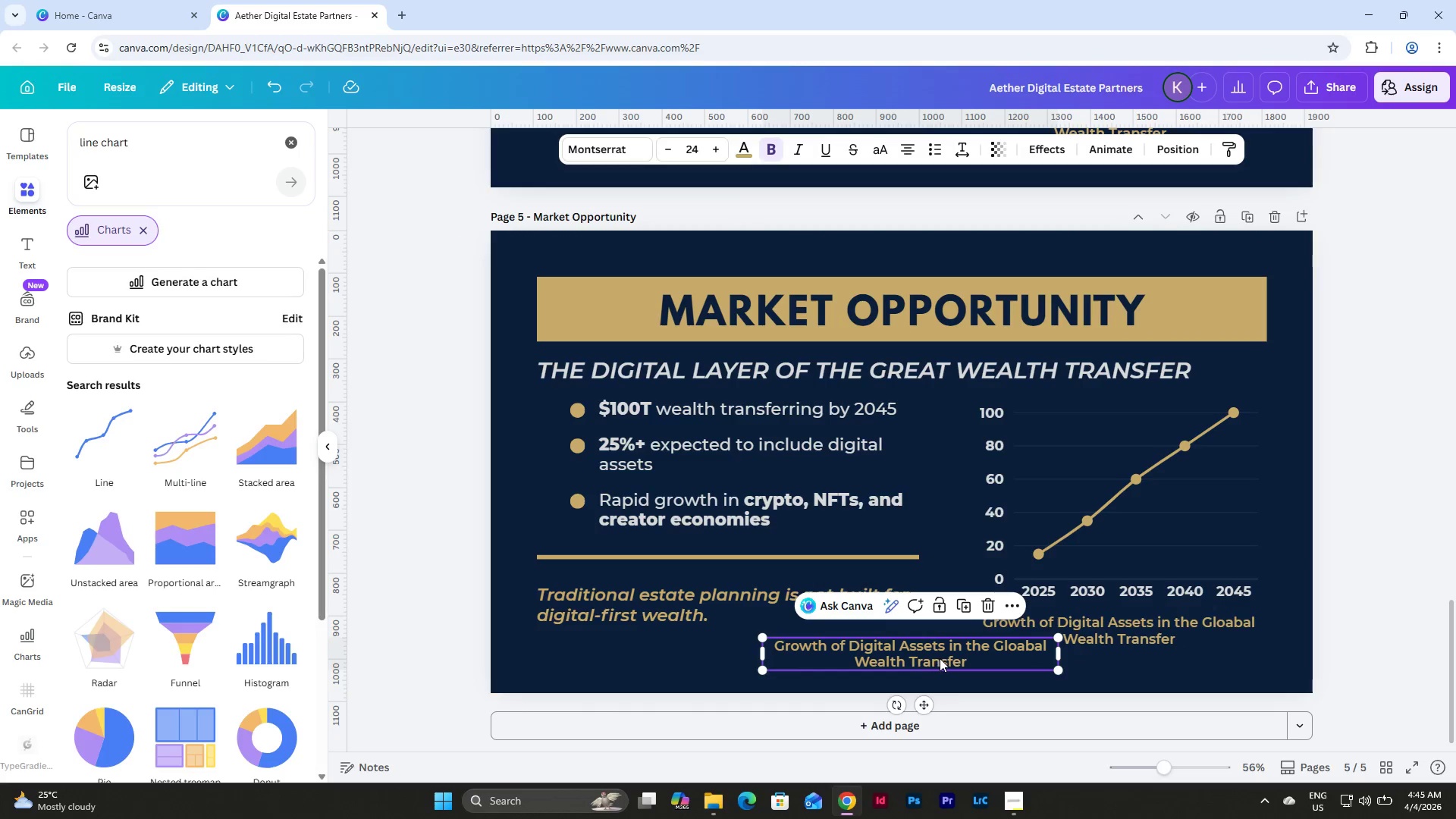 
left_click([942, 656])
 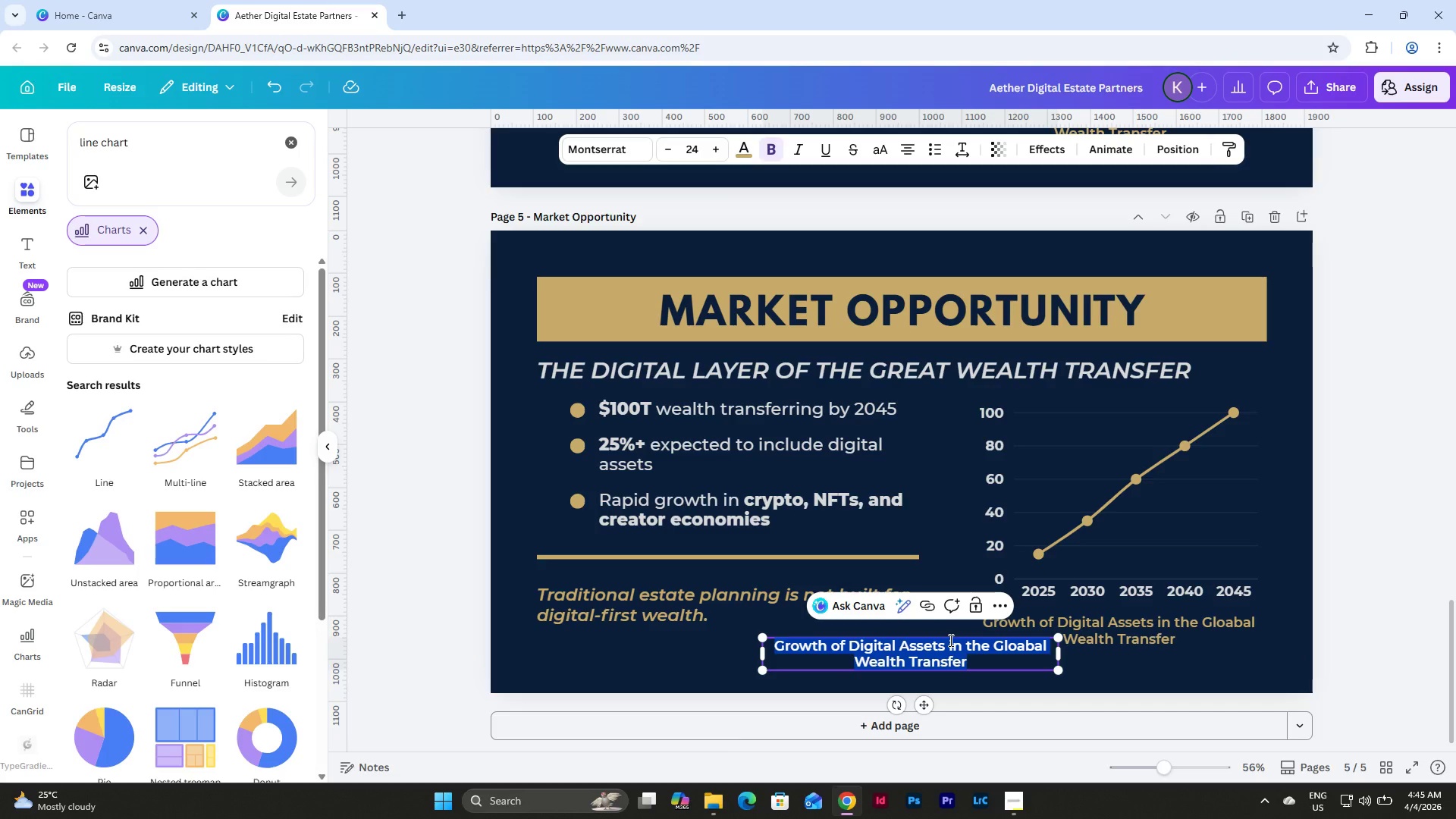 
key(Shift+4)
 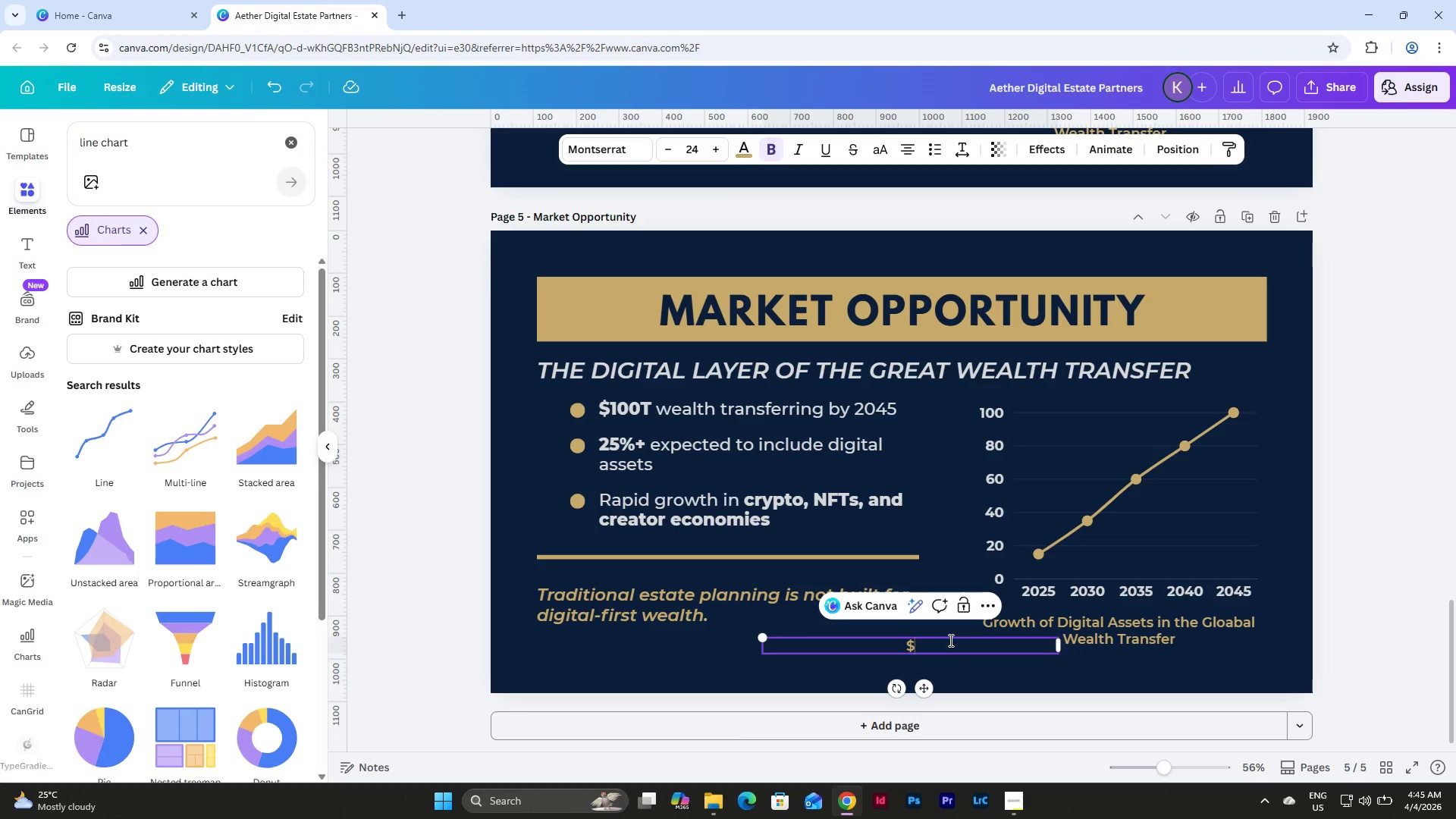 
key(Space)
 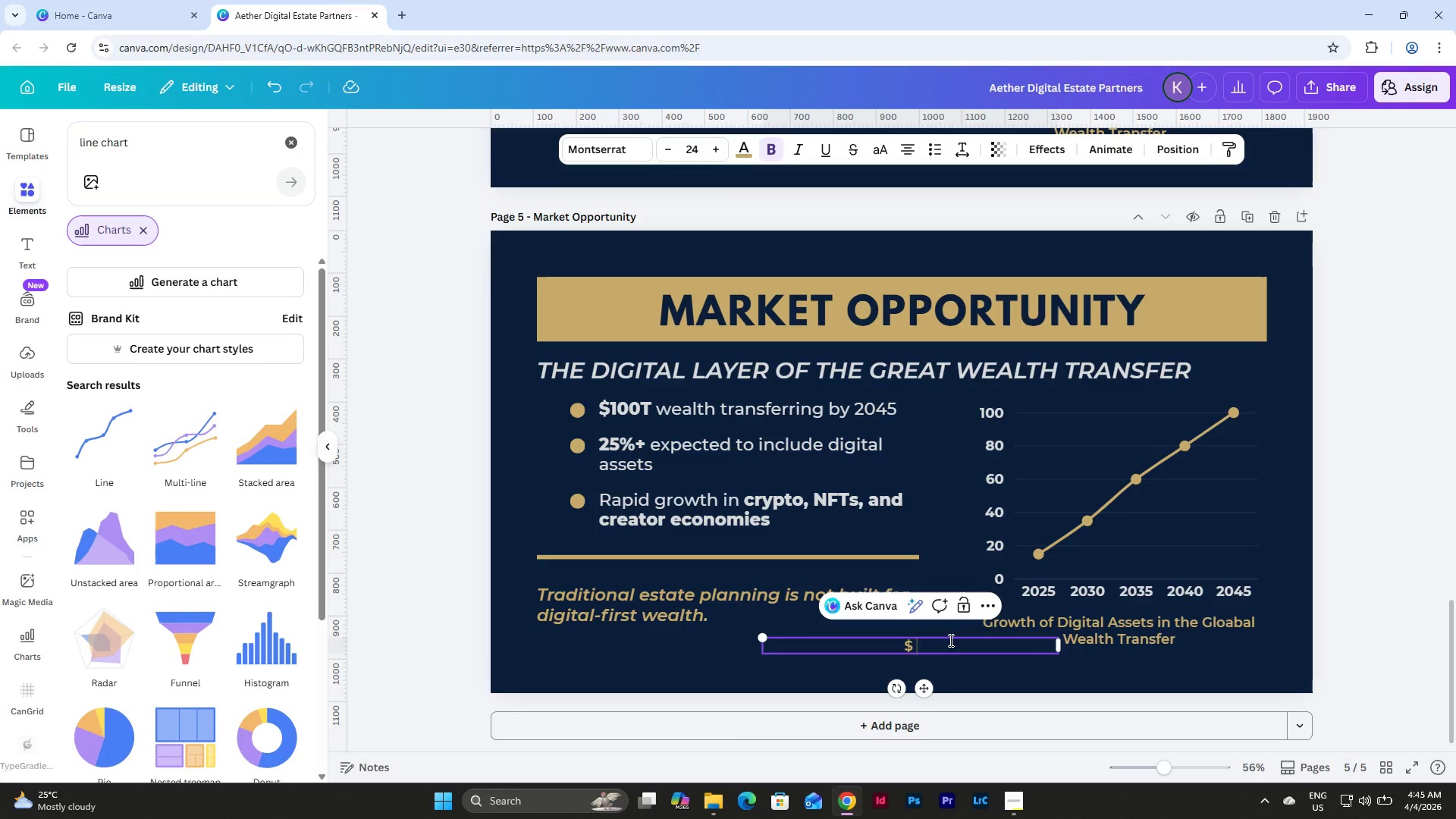 
key(Backspace)
 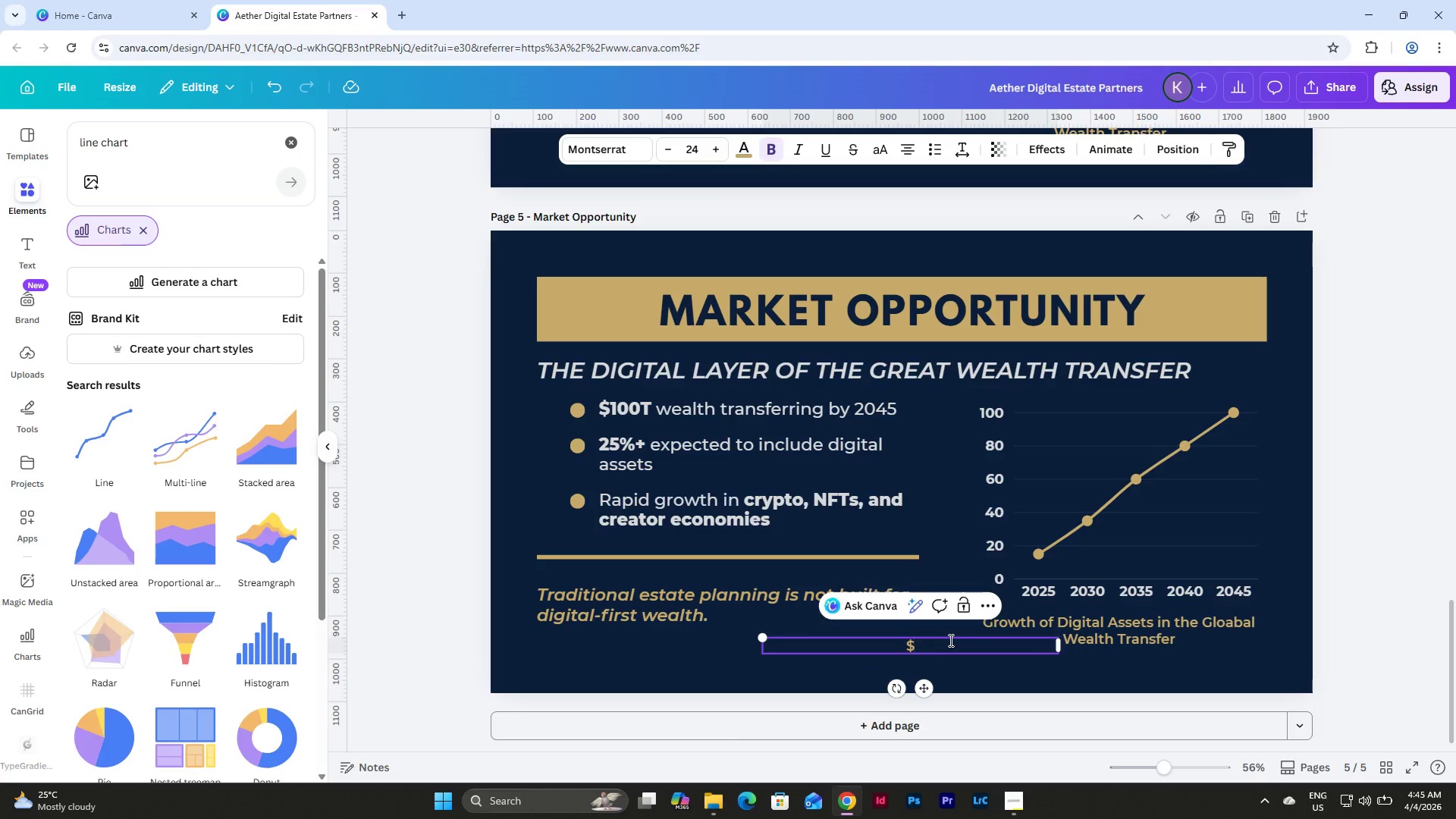 
key(Space)
 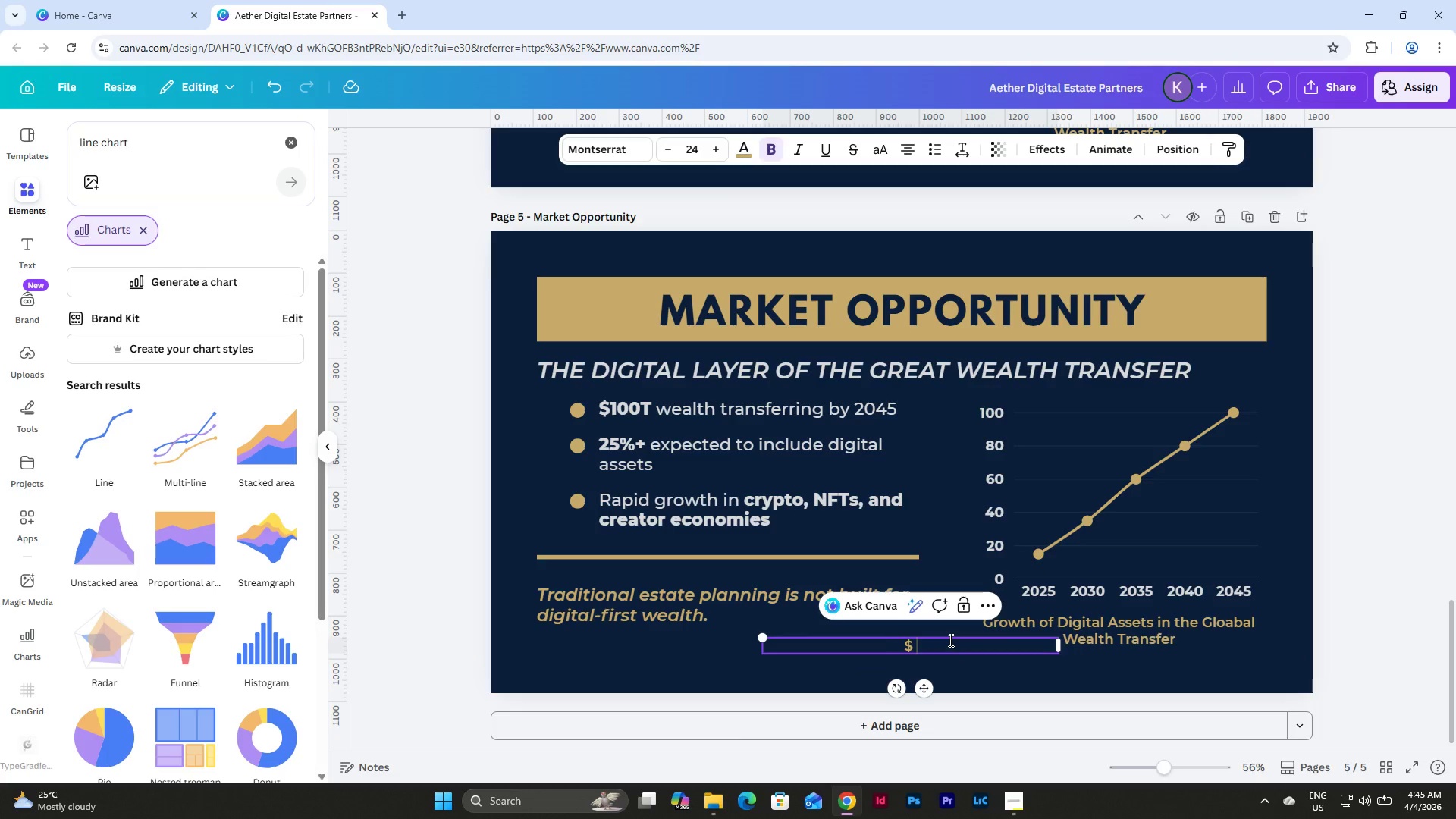 
key(Backspace)
 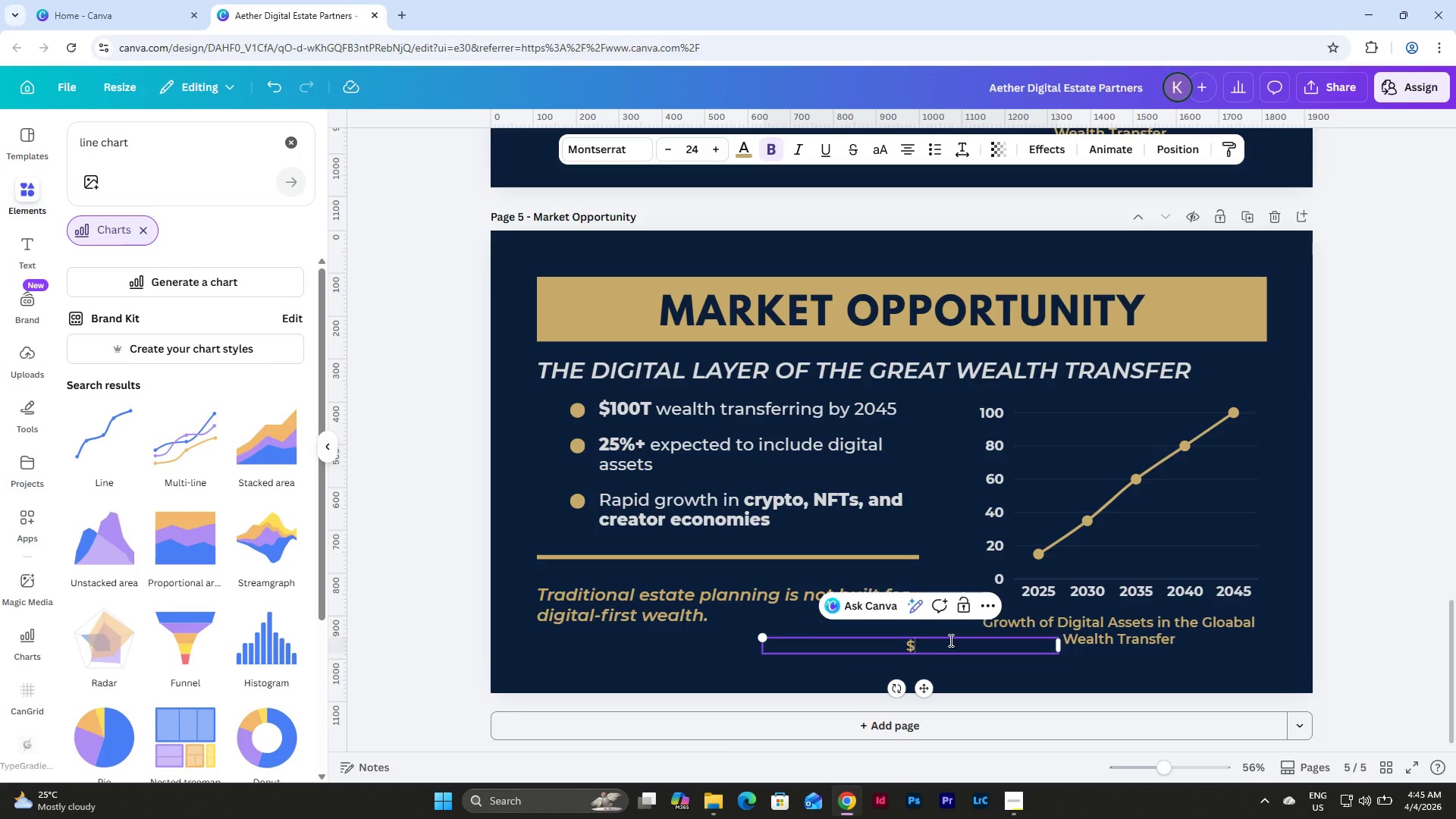 
key(Space)
 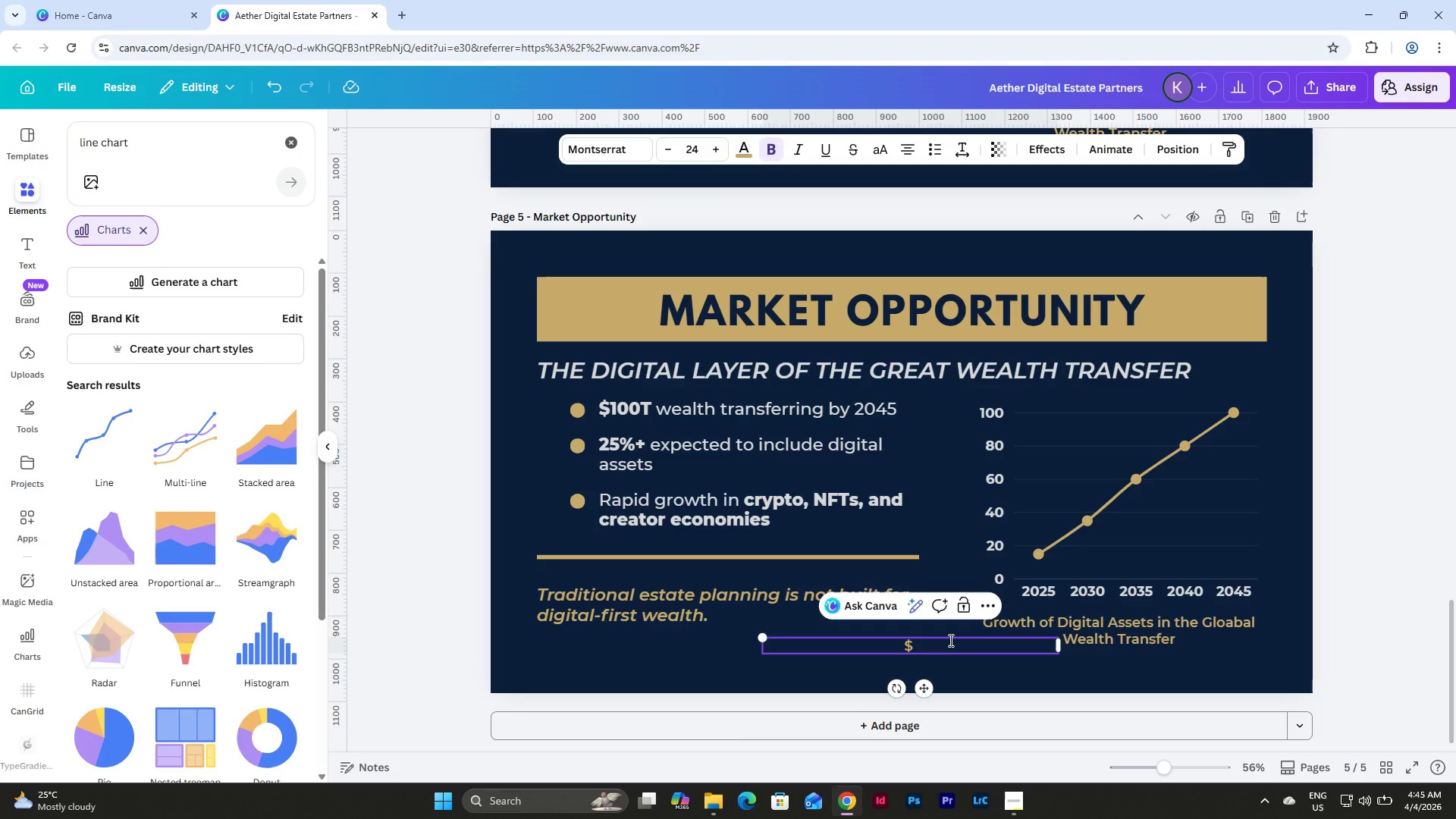 
hold_key(key=ShiftLeft, duration=0.34)
 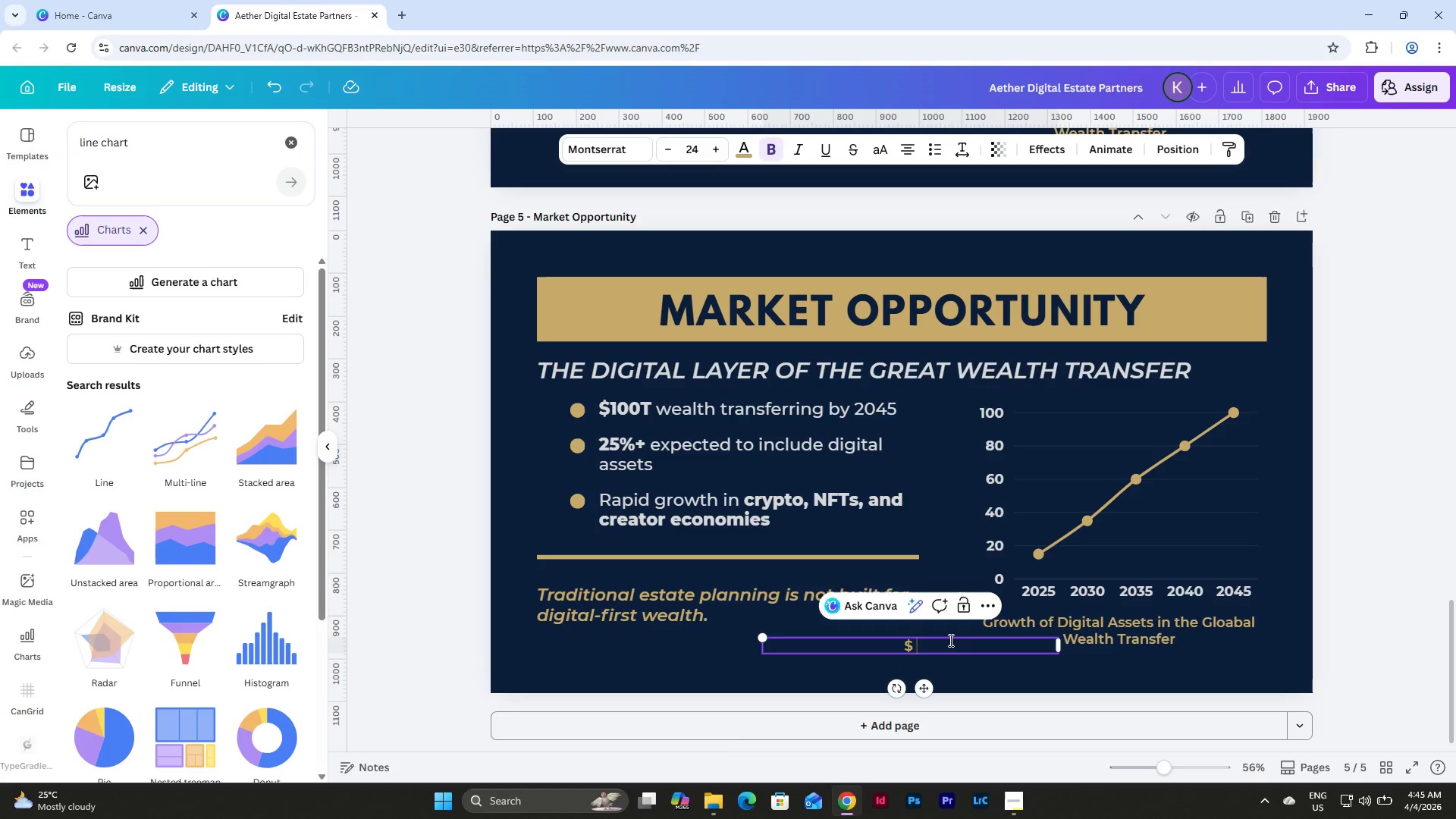 
type(Trill)
key(Backspace)
key(Backspace)
key(Backspace)
key(Backspace)
key(Backspace)
key(Backspace)
type( Trillion)
 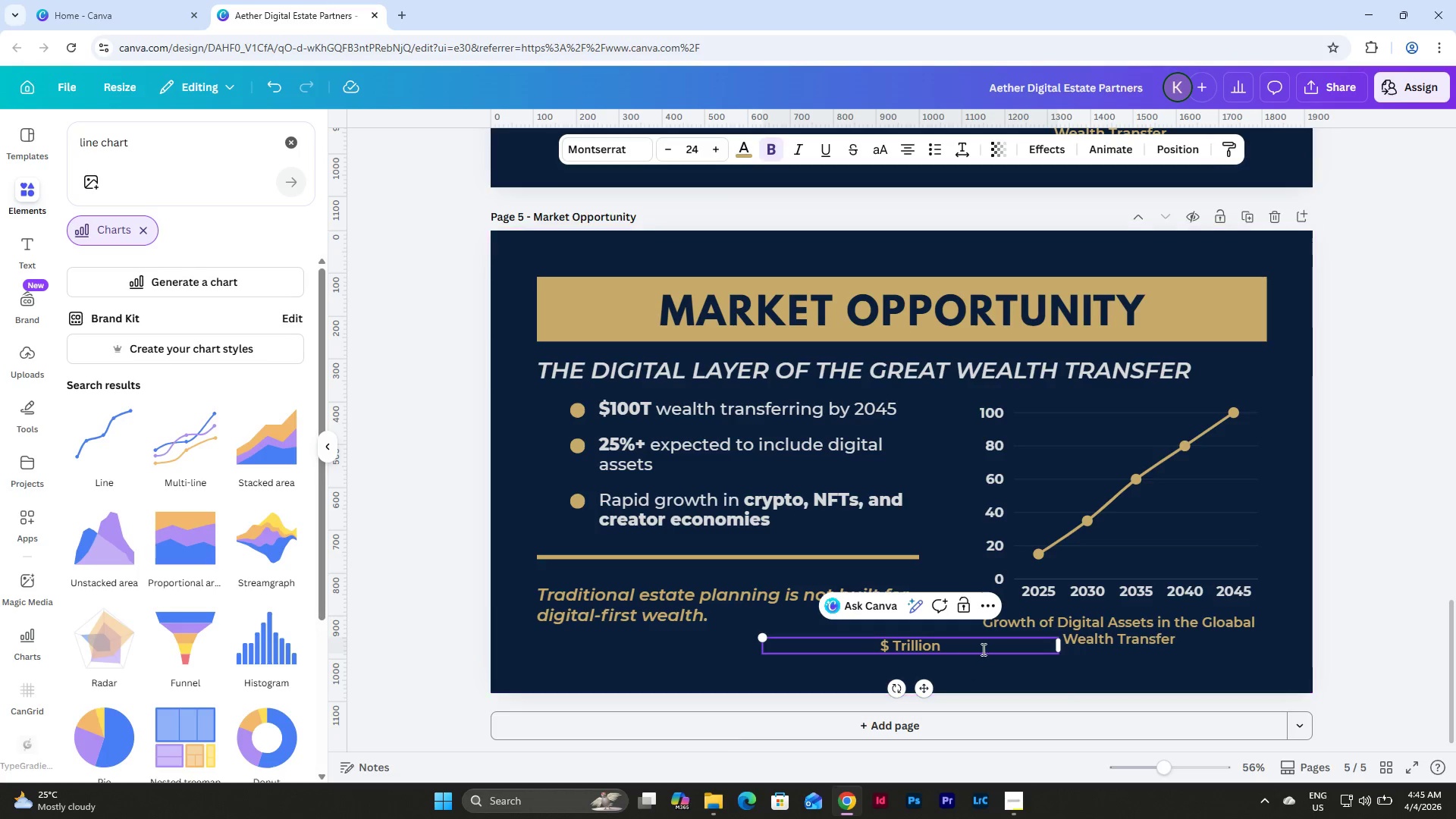 
left_click_drag(start_coordinate=[1064, 645], to_coordinate=[855, 648])
 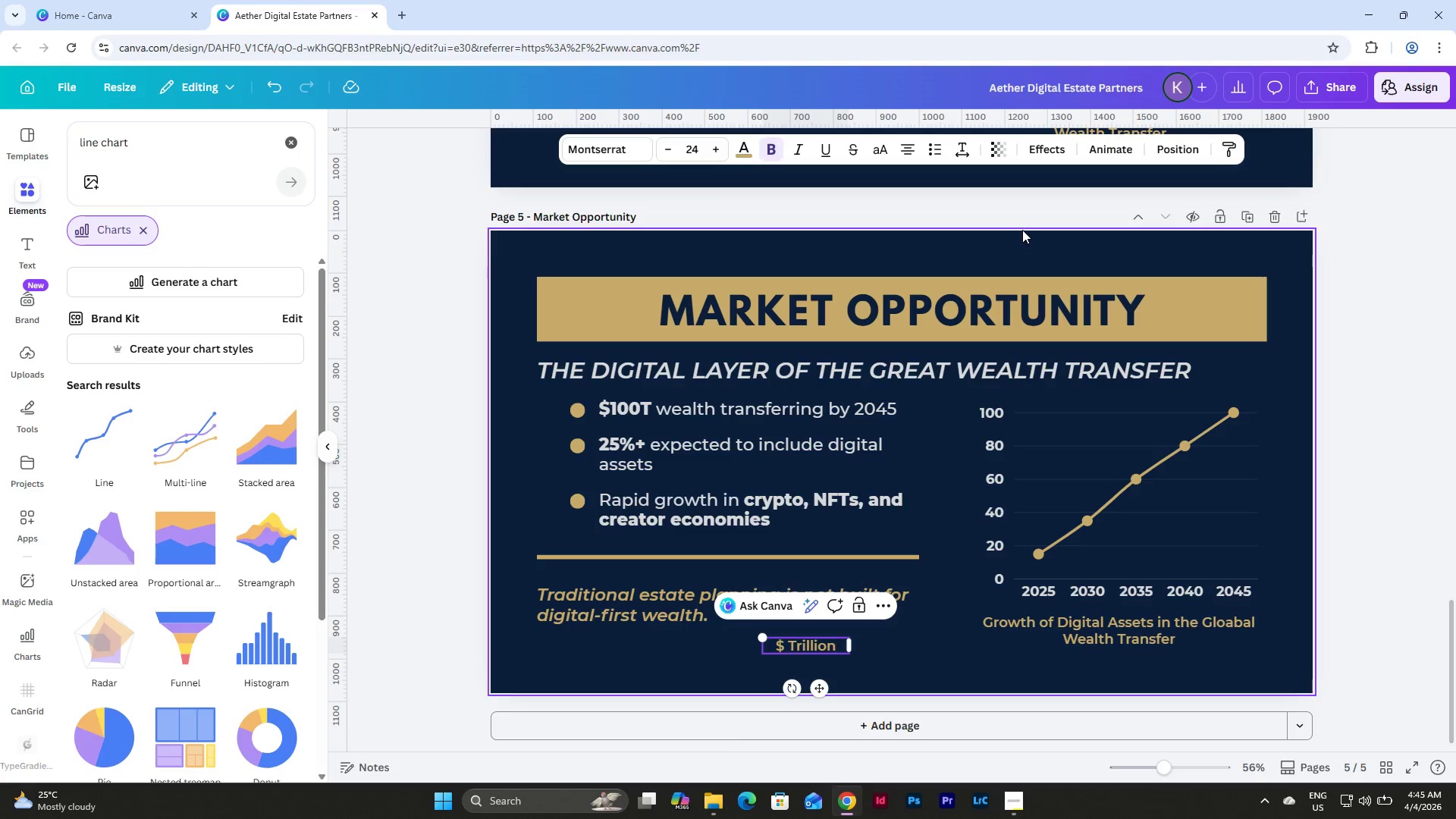 
left_click([1183, 154])
 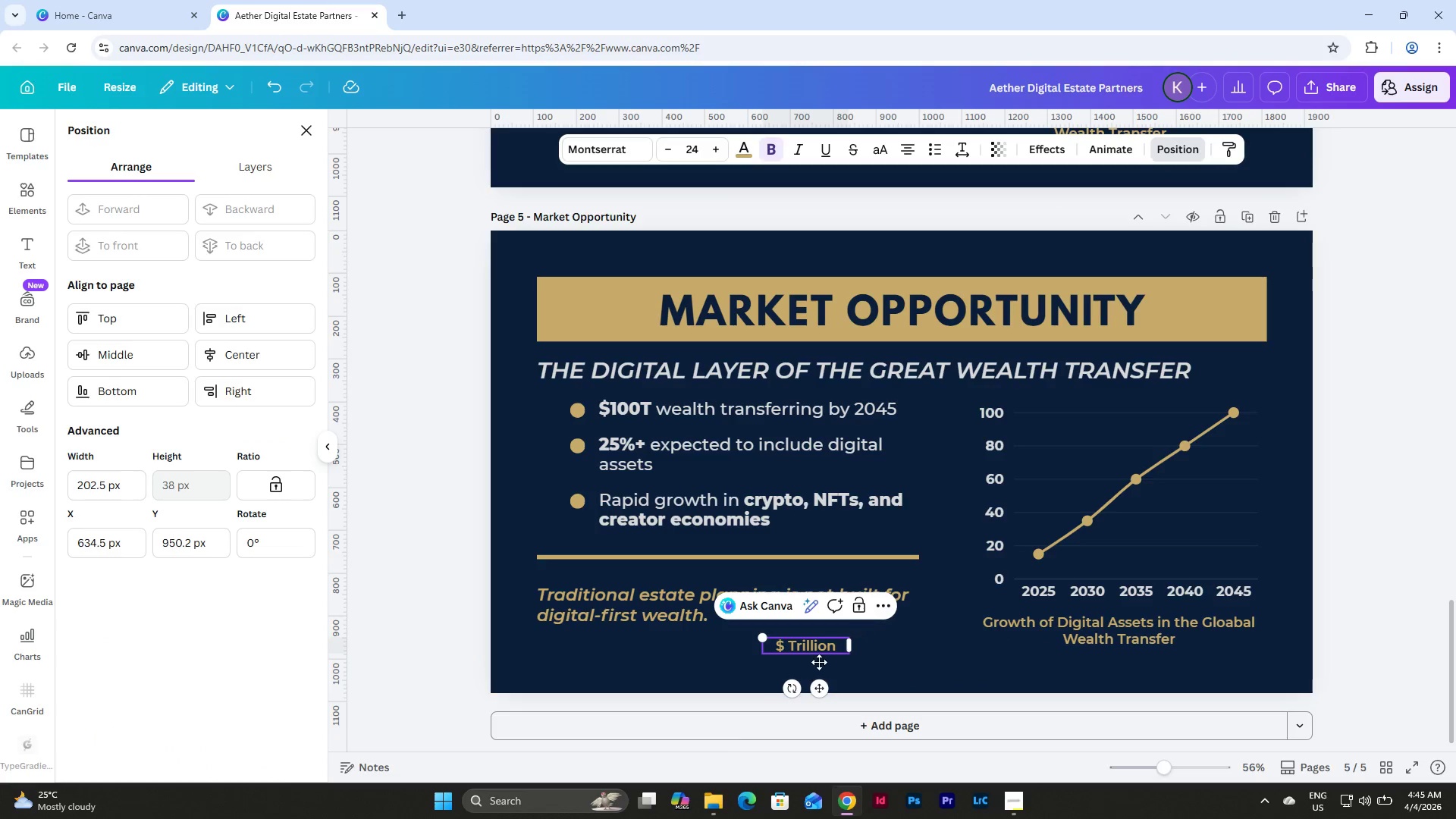 
left_click([849, 656])
 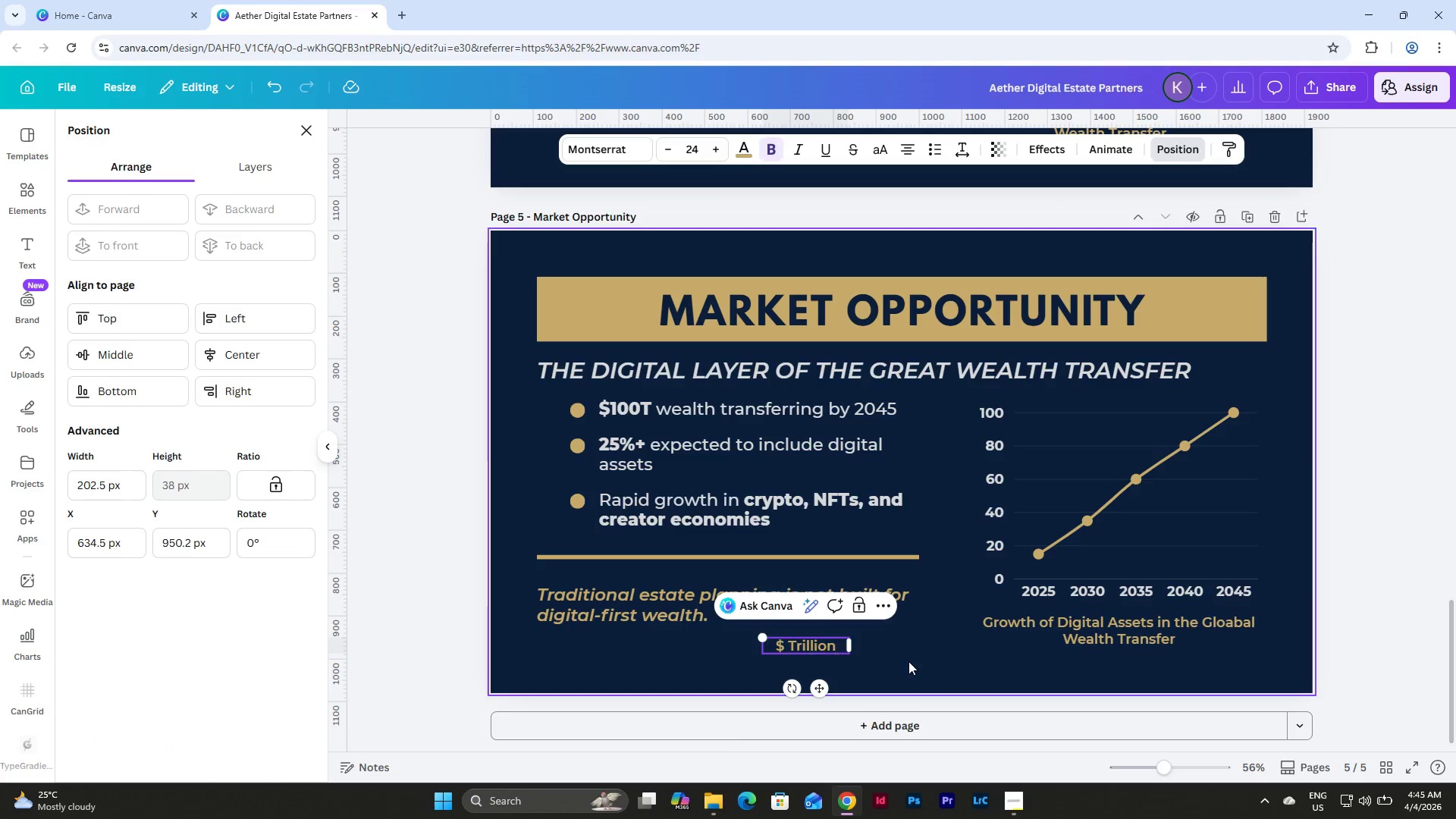 
left_click([915, 662])
 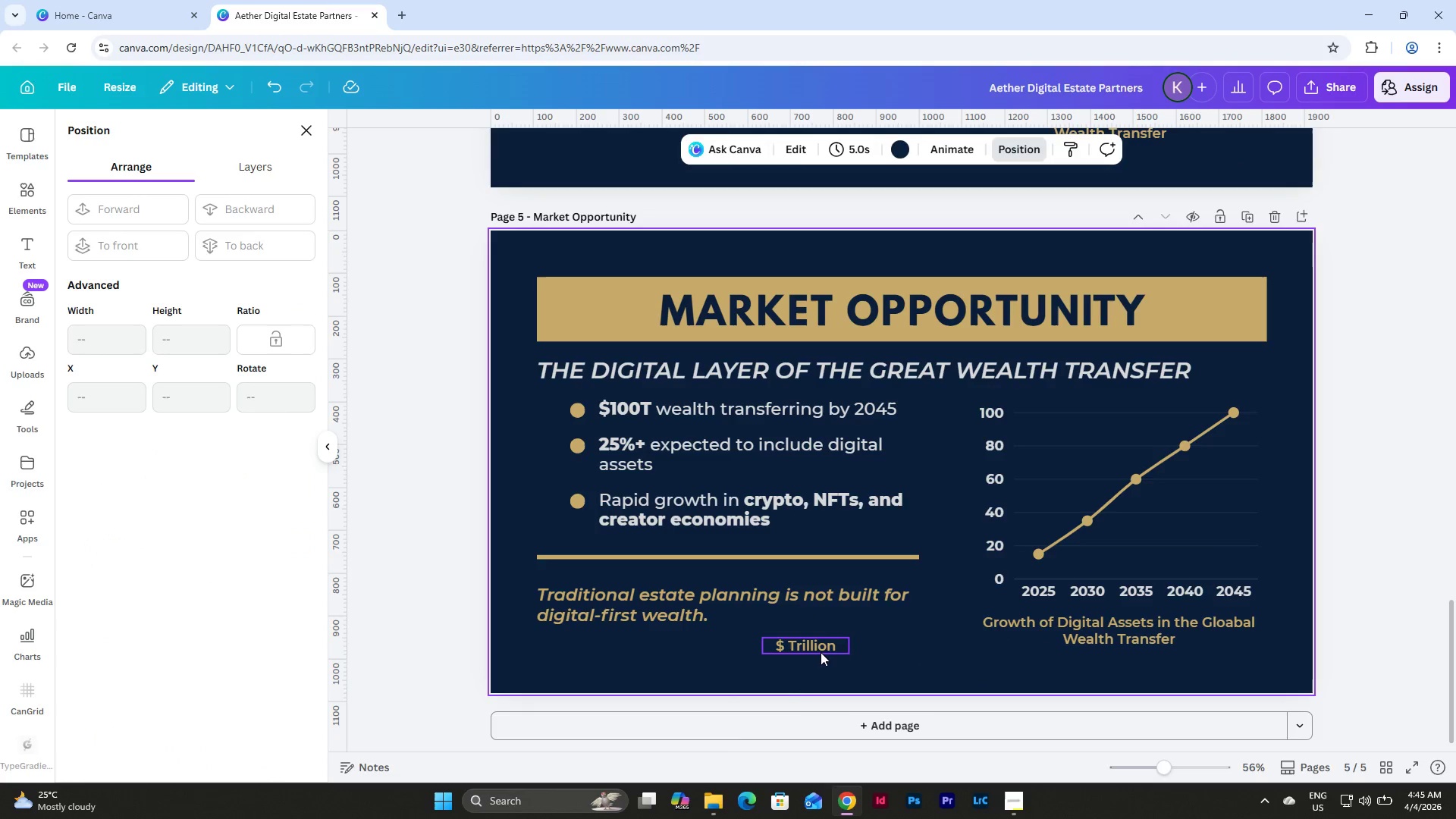 
left_click([819, 652])
 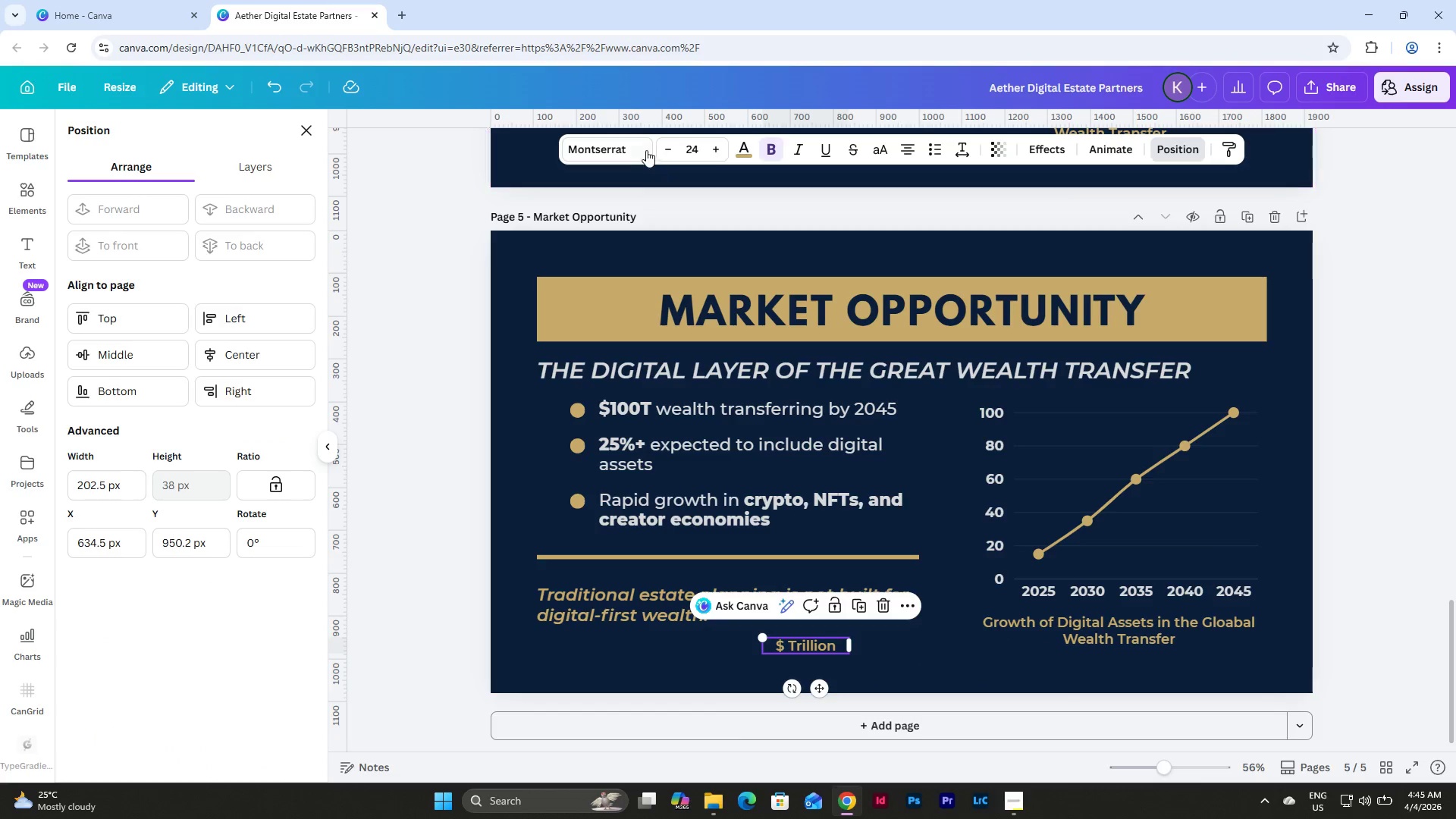 
left_click([620, 144])
 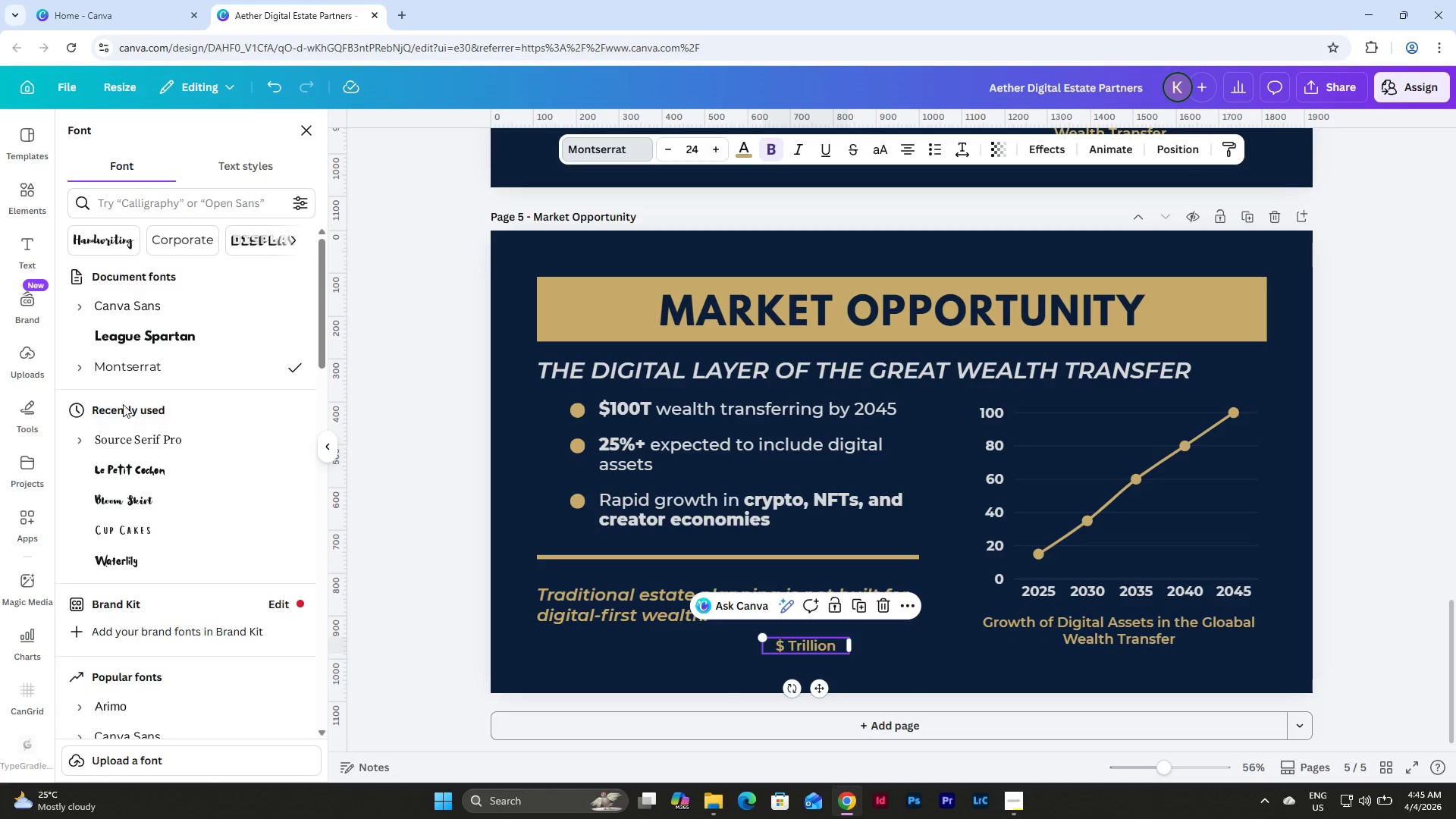 
left_click([89, 372])
 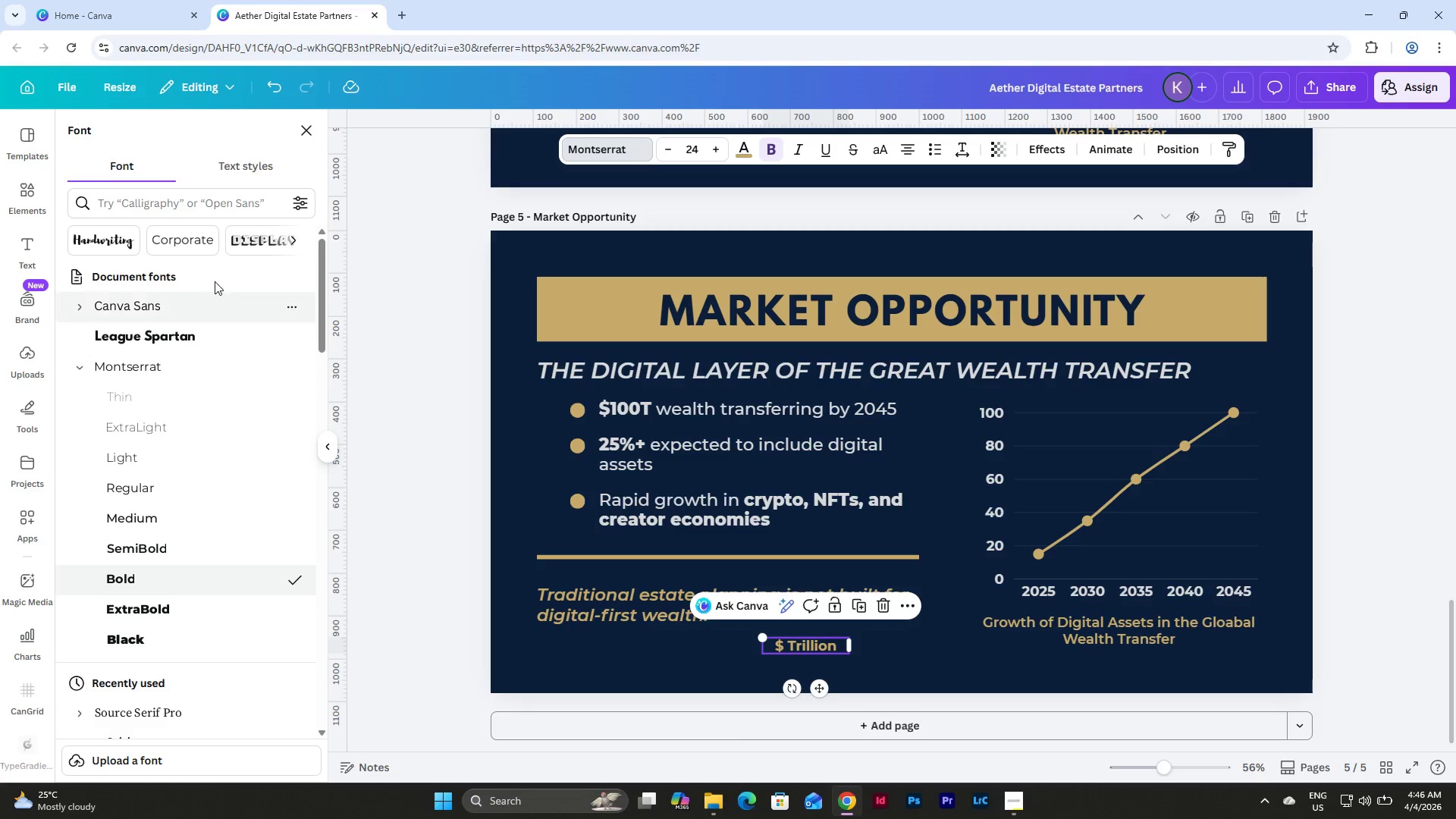 
left_click([1168, 154])
 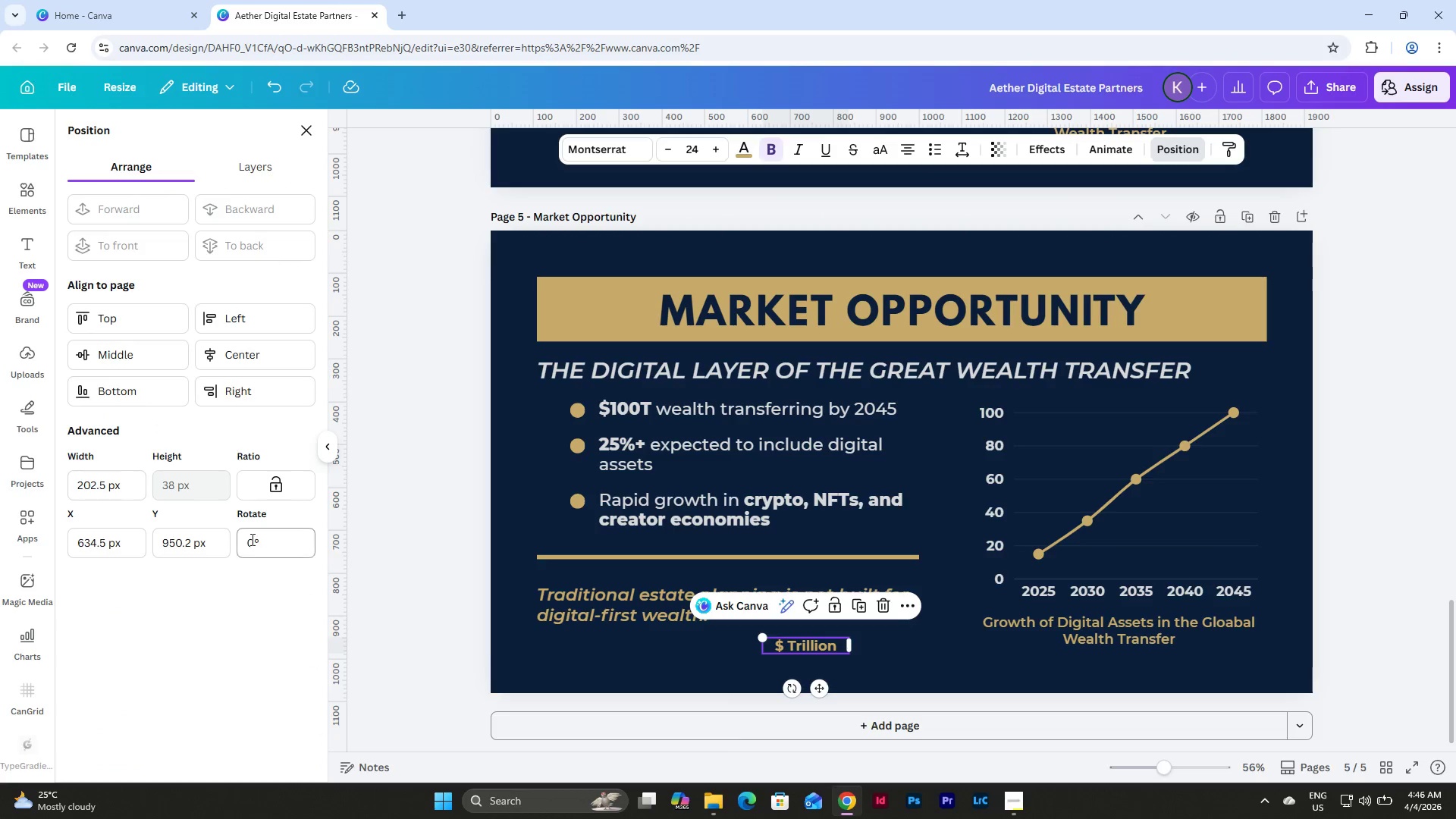 
left_click_drag(start_coordinate=[280, 554], to_coordinate=[249, 548])
 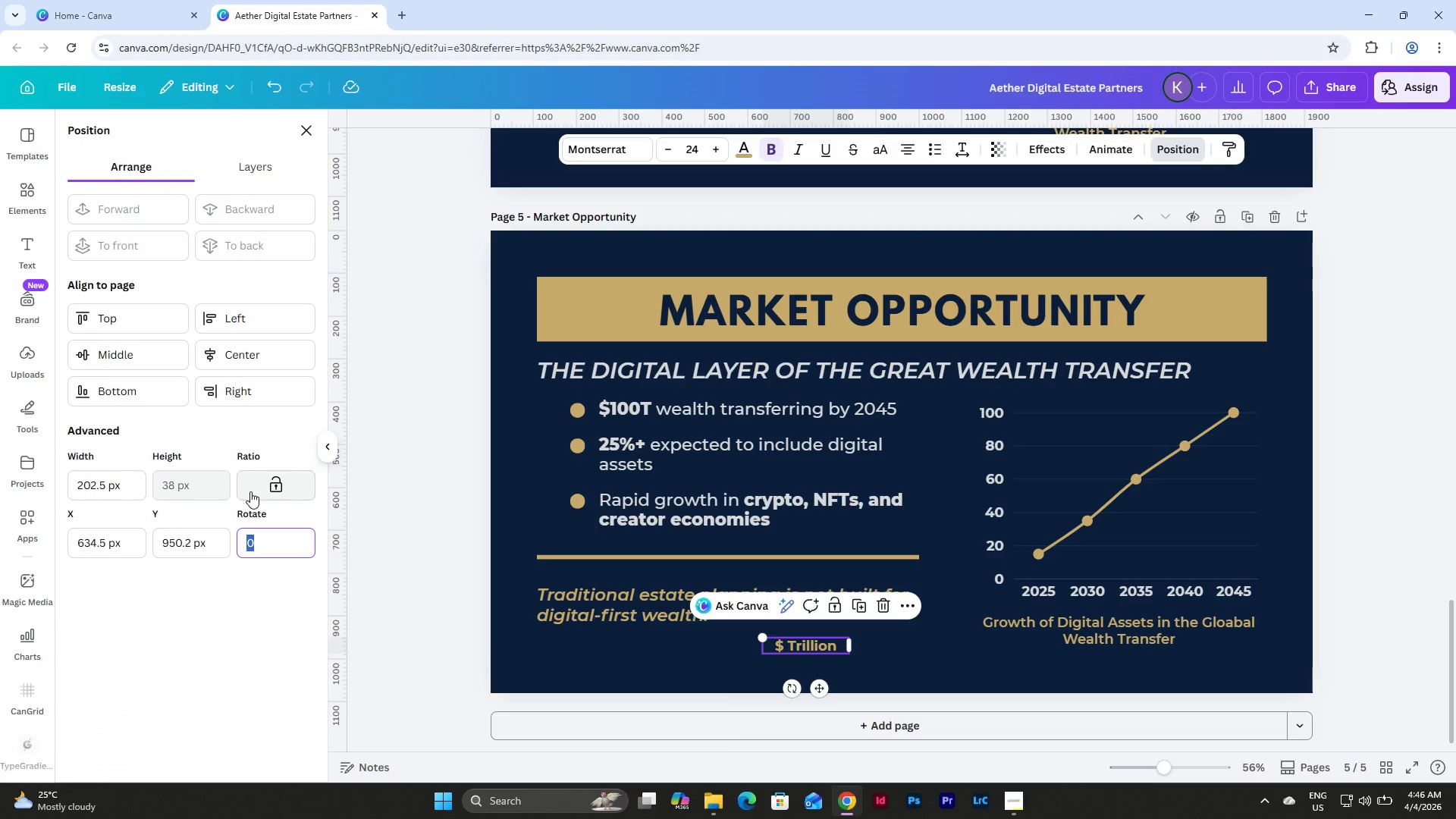 
key(Numpad9)
 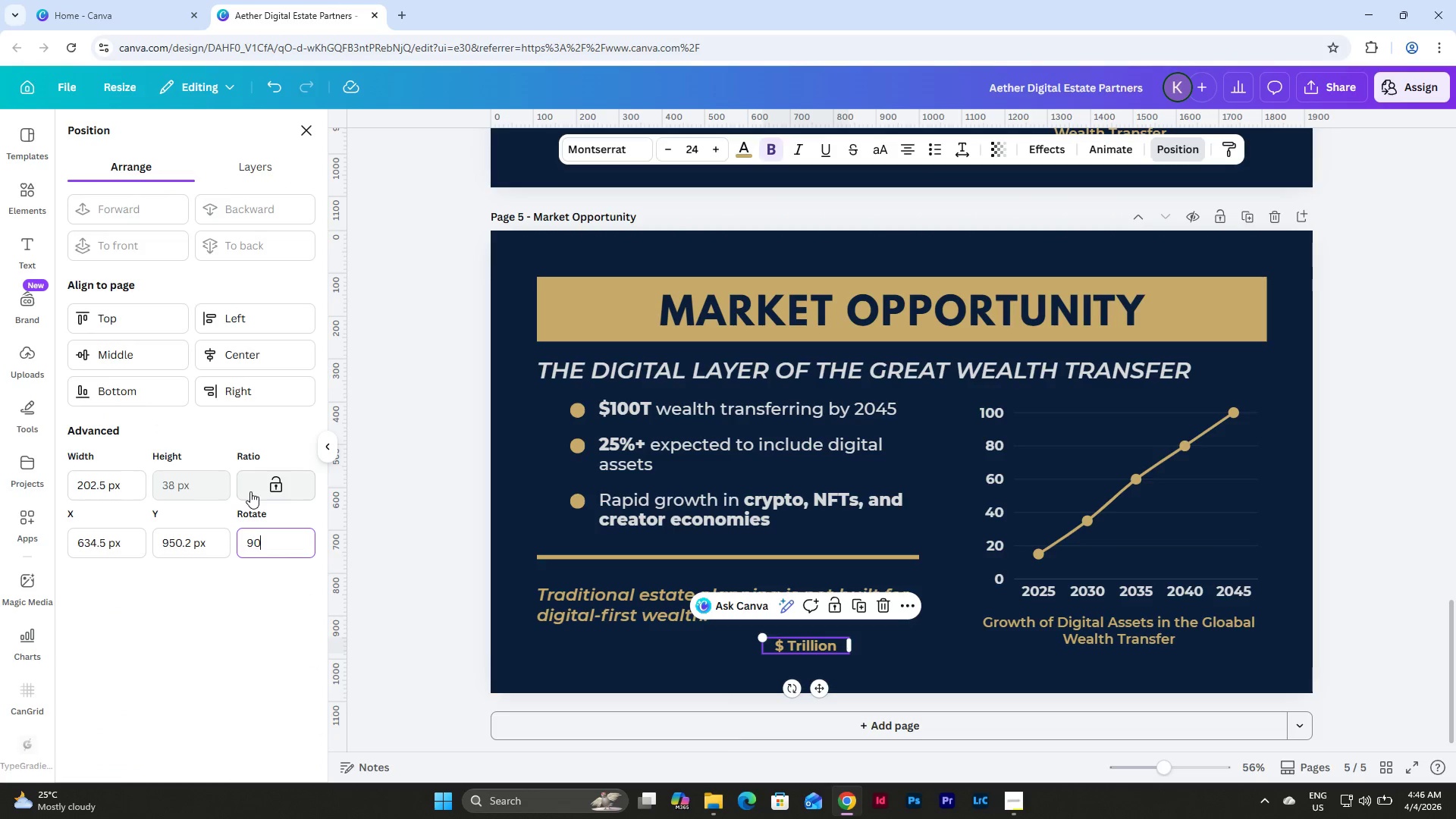 
key(Numpad0)
 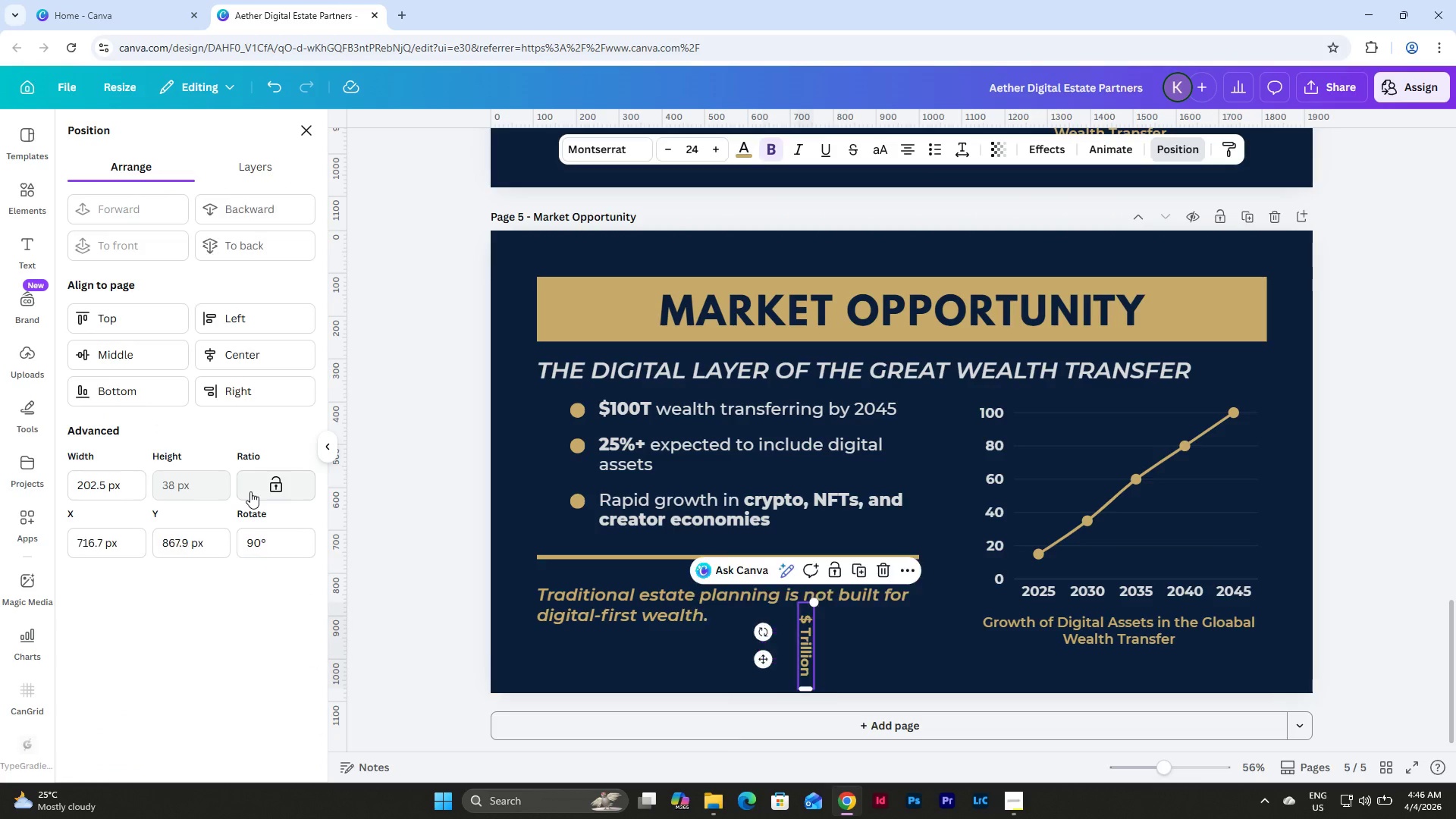 
key(NumpadEnter)
 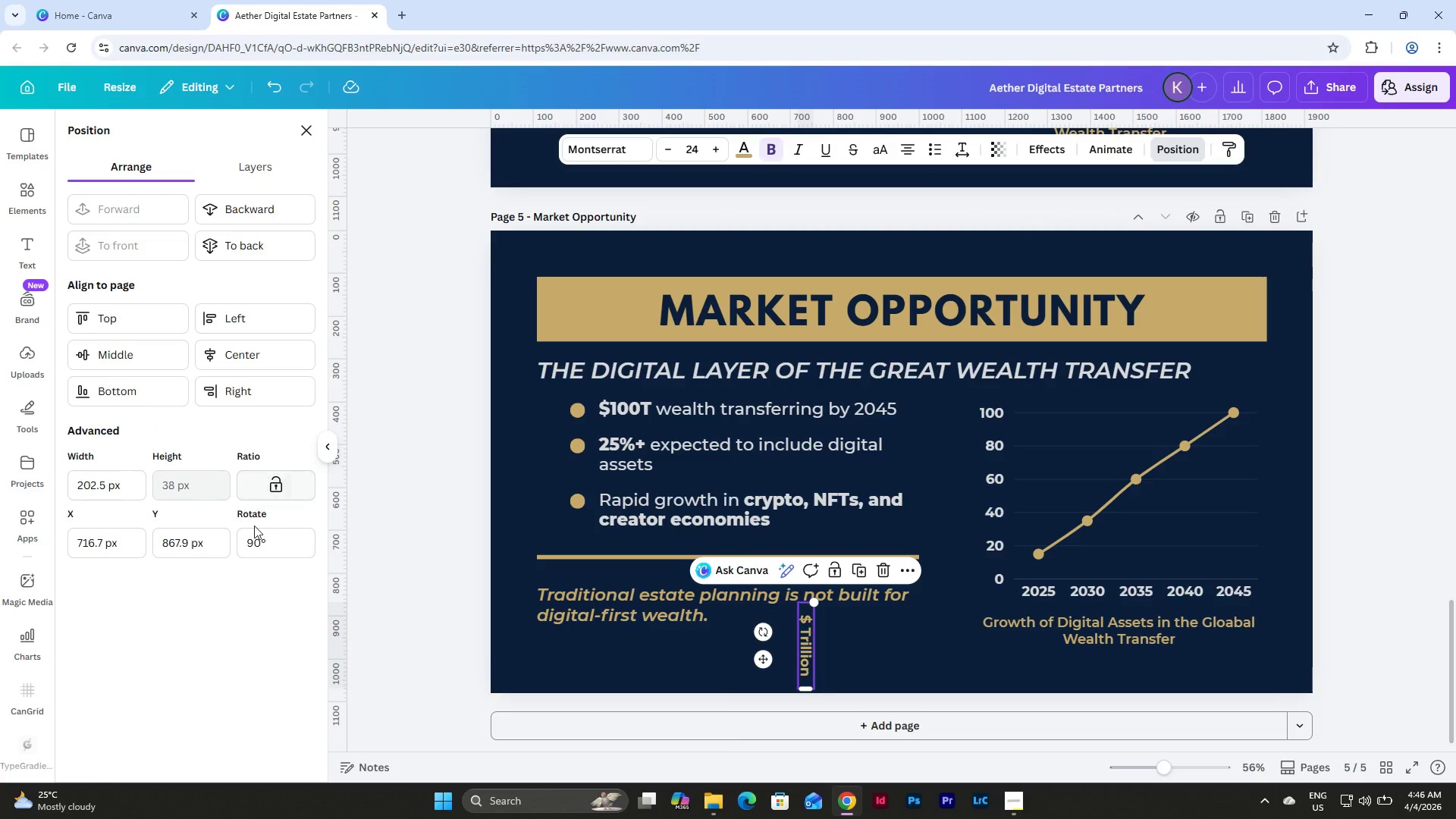 
left_click_drag(start_coordinate=[271, 538], to_coordinate=[214, 544])
 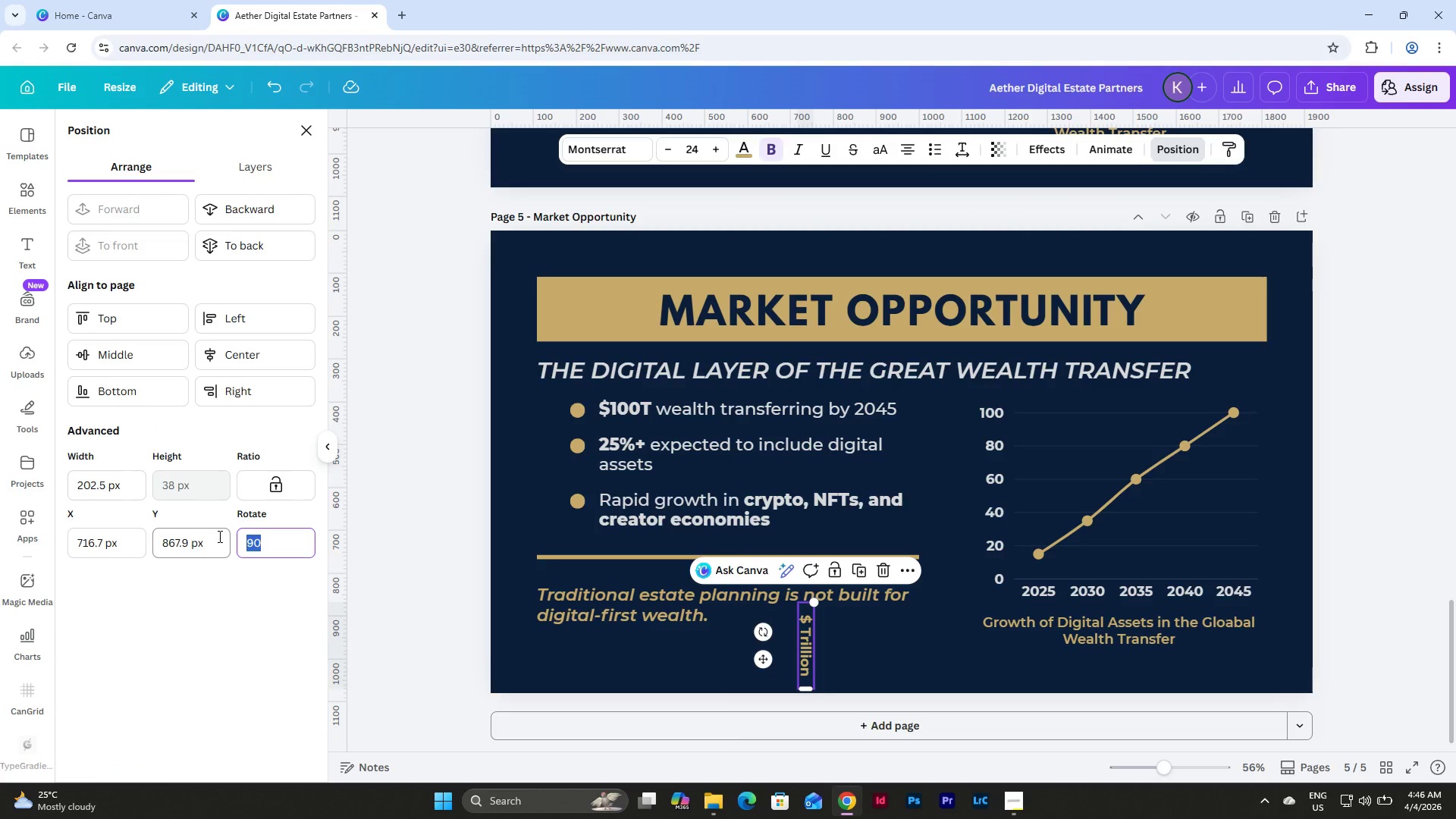 
key(Numpad0)
 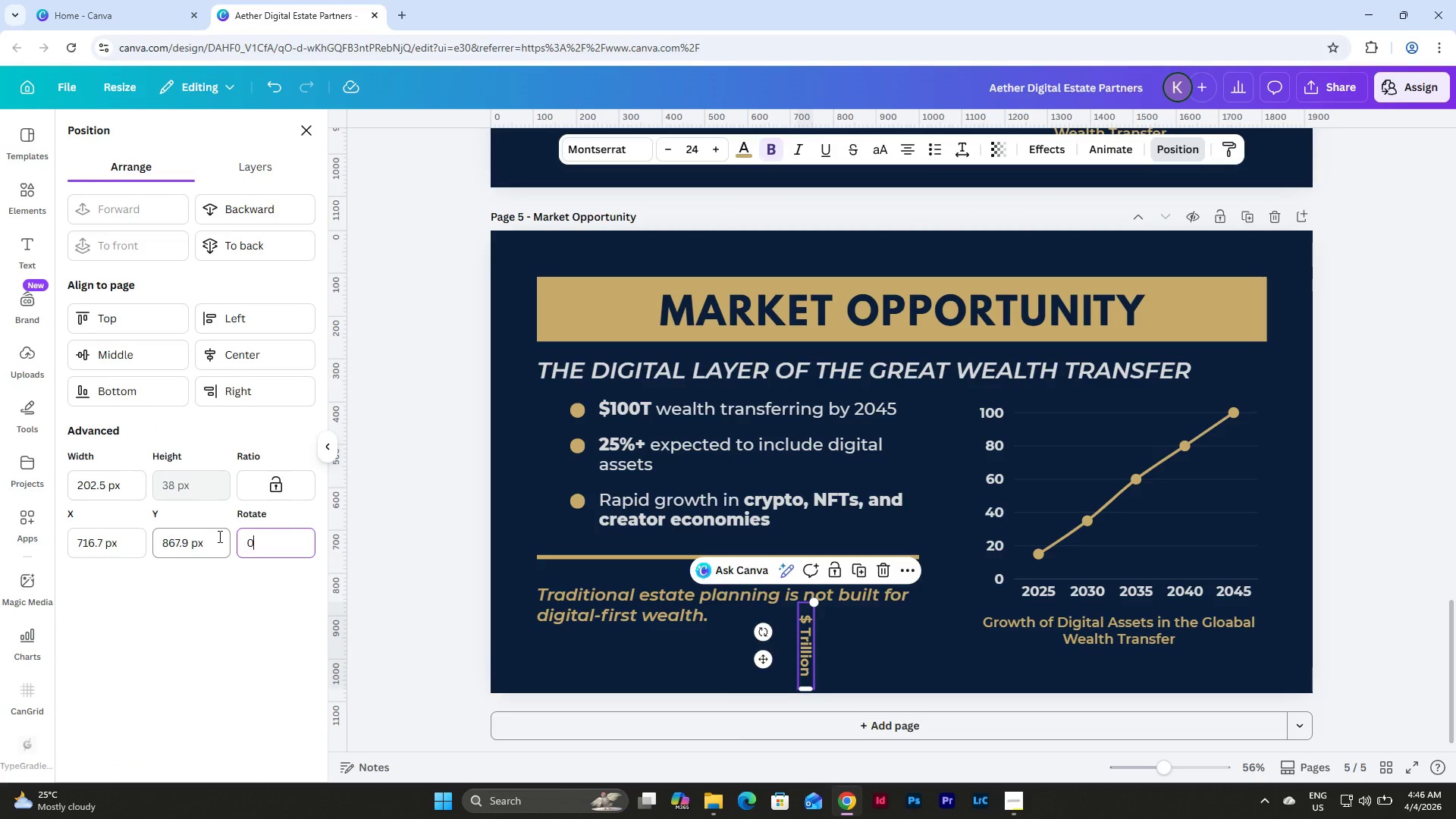 
key(NumpadEnter)
 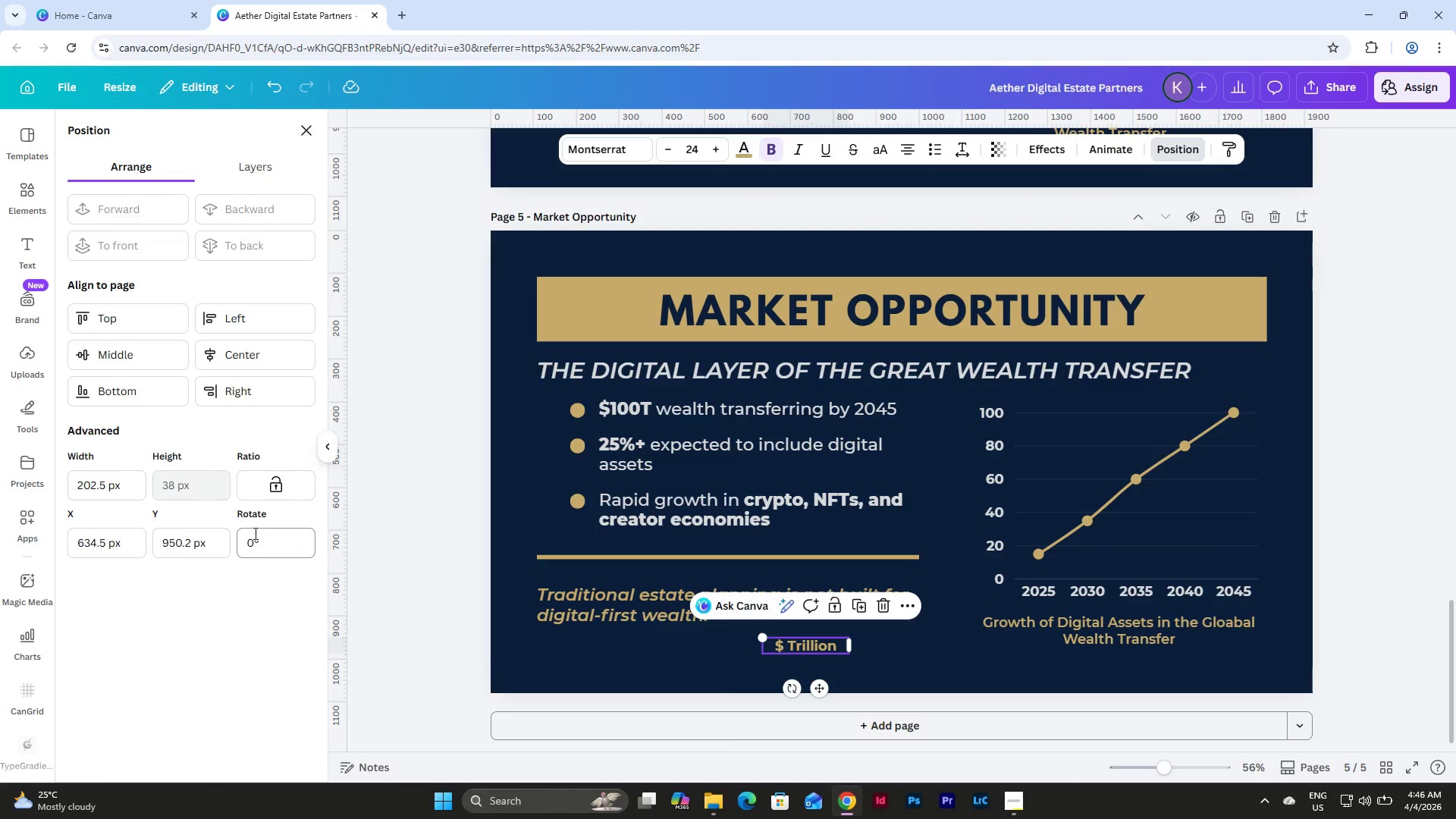 
left_click_drag(start_coordinate=[259, 544], to_coordinate=[224, 541])
 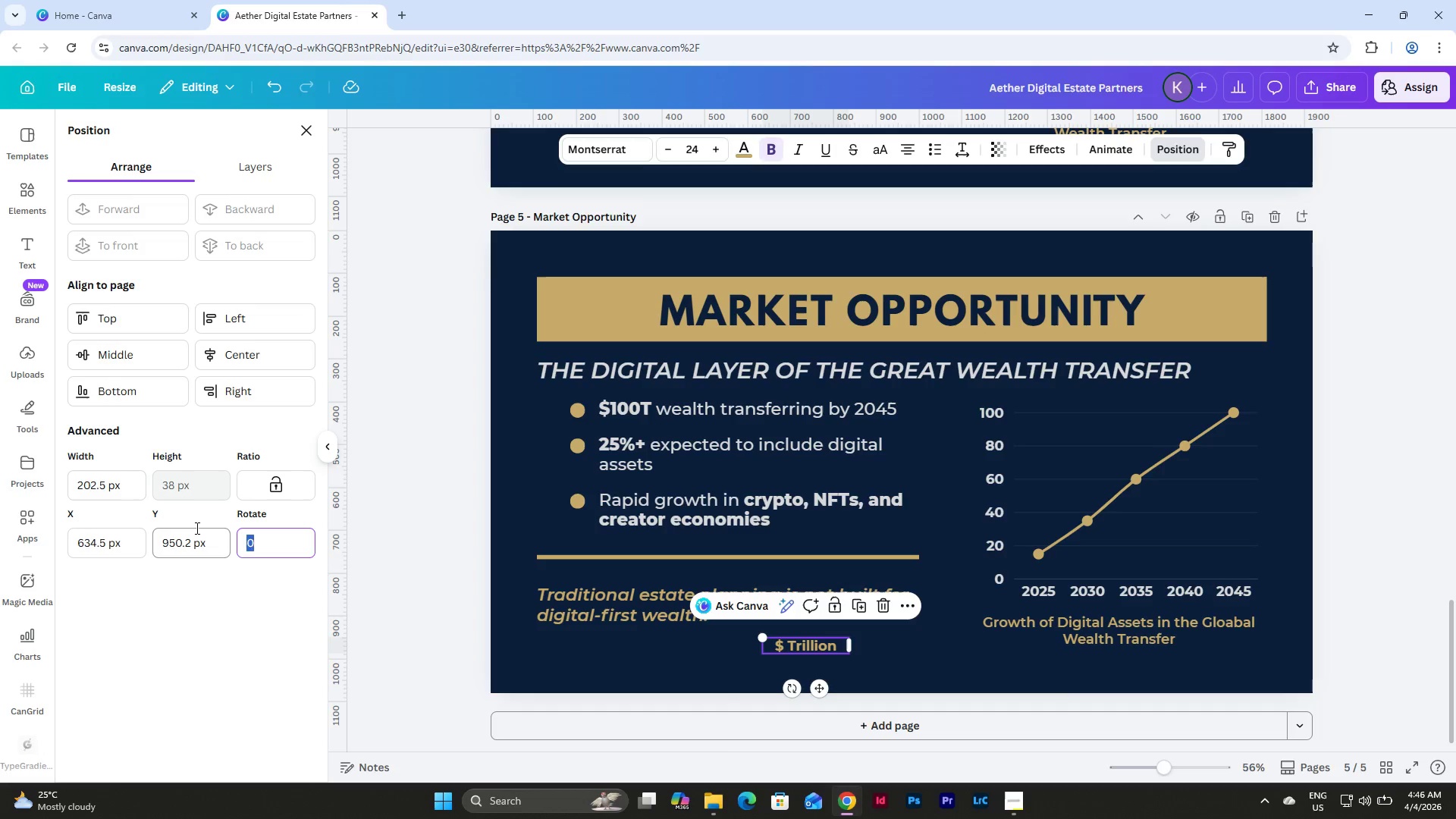 
key(NumpadSubtract)
 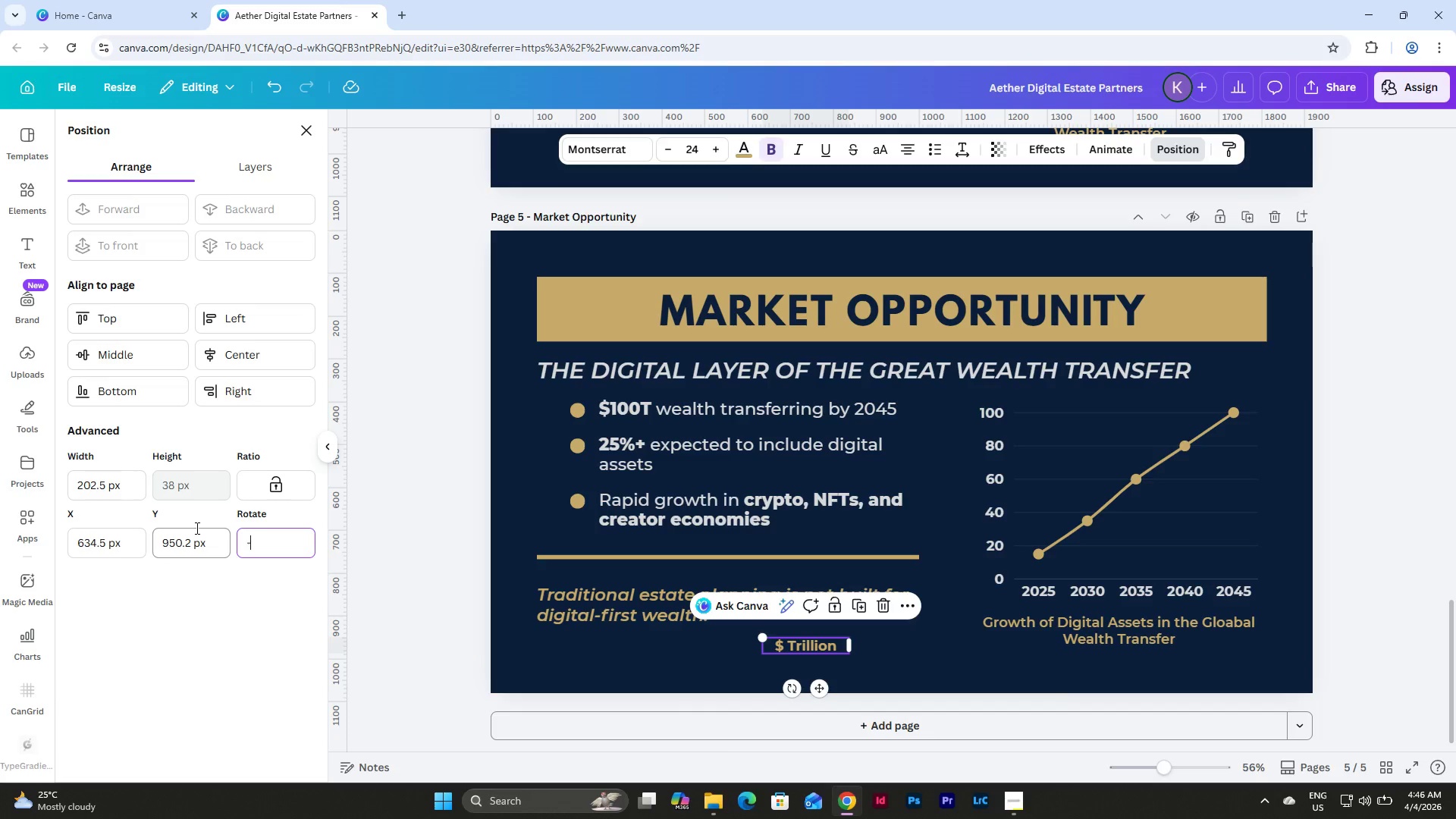 
key(Numpad9)
 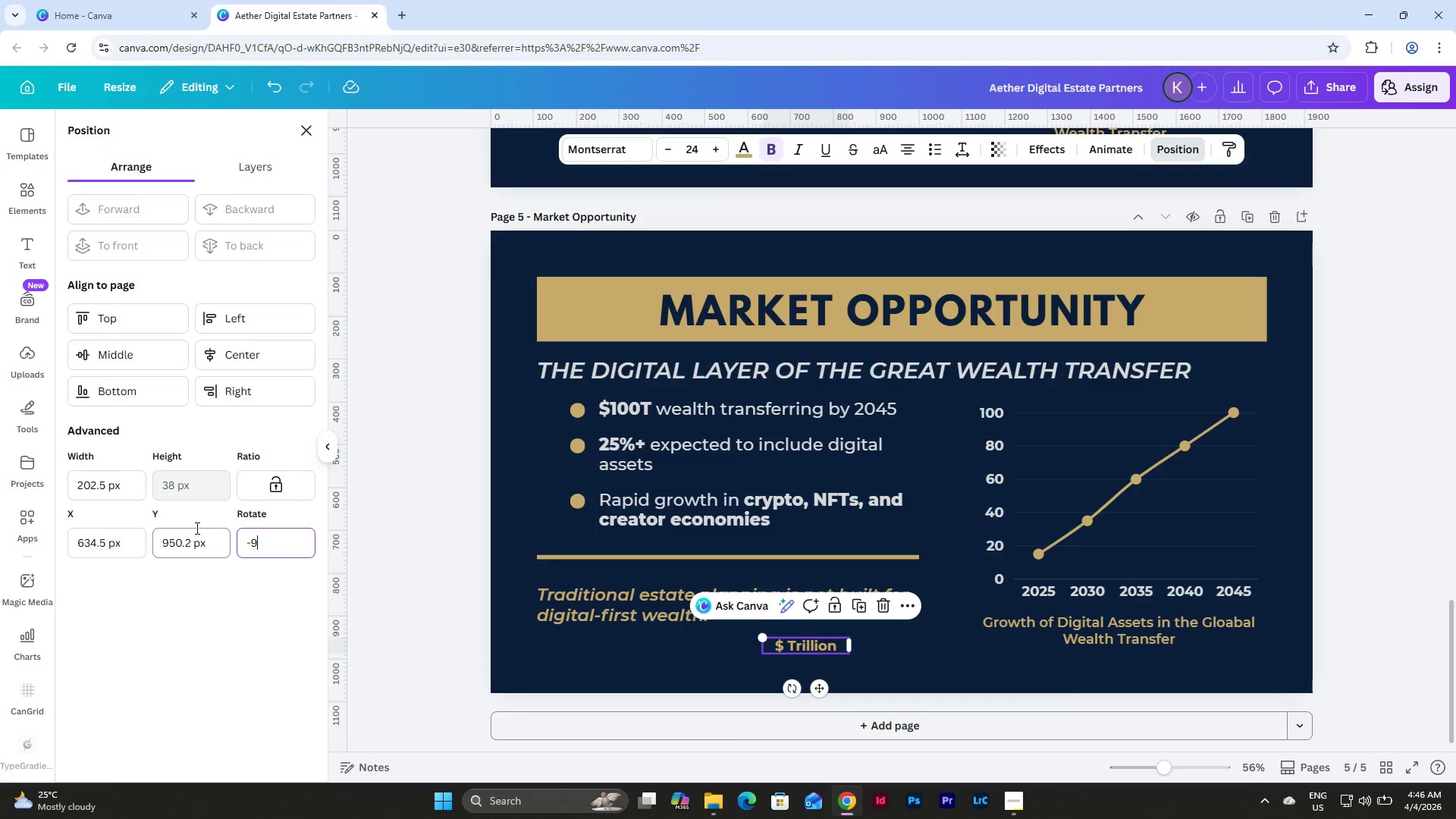 
key(Numpad0)
 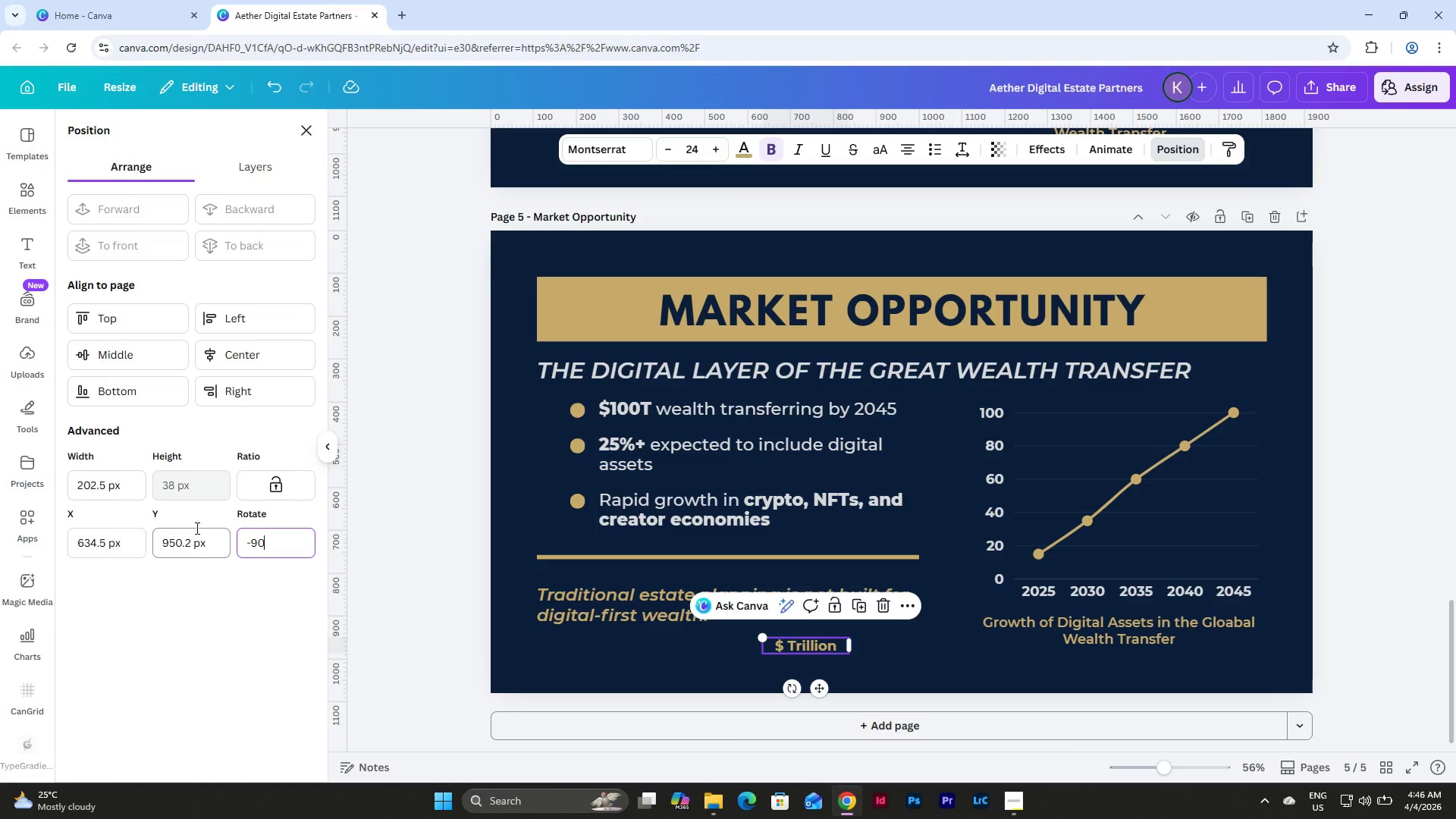 
key(NumpadEnter)
 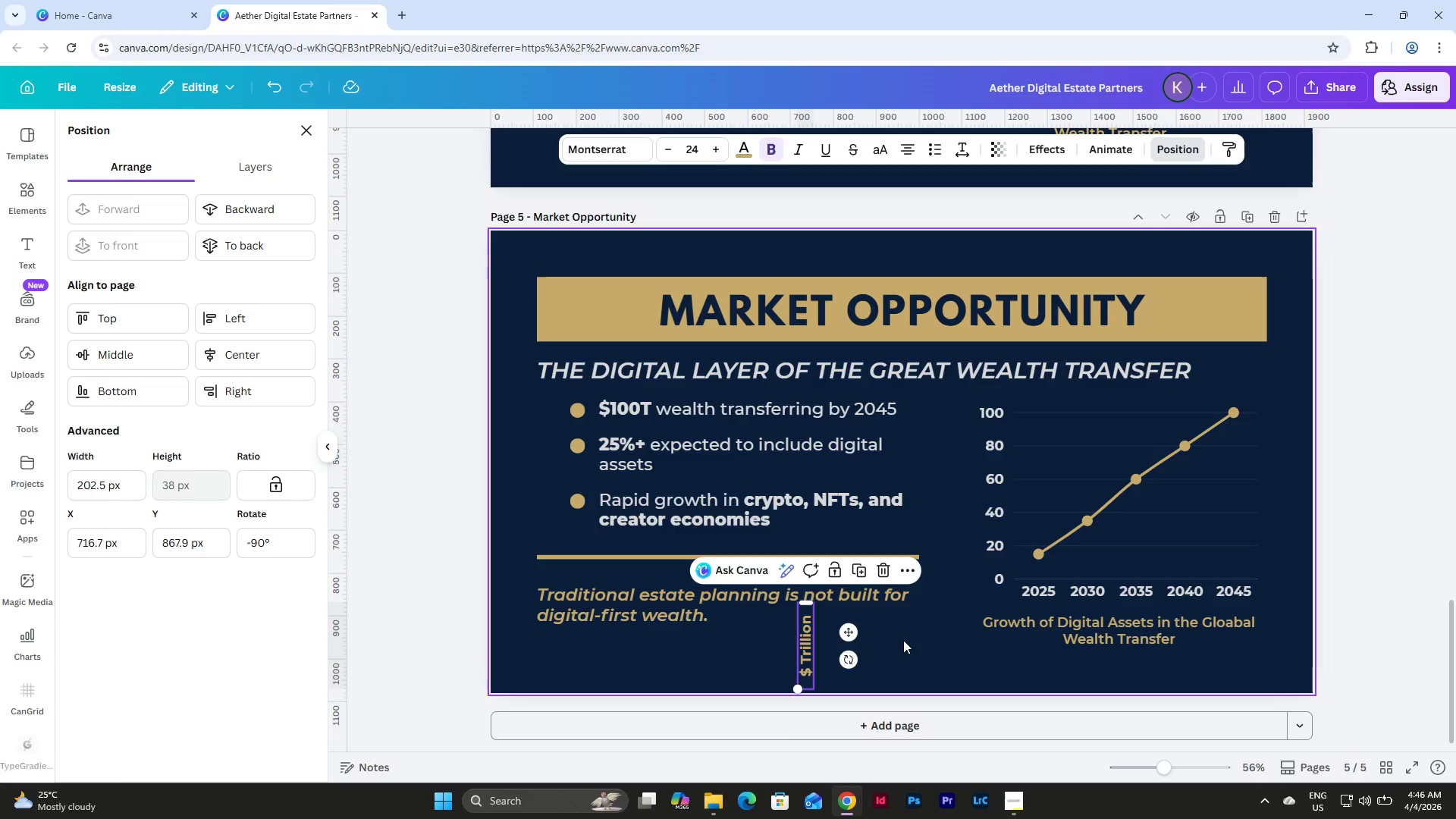 
left_click_drag(start_coordinate=[851, 630], to_coordinate=[1007, 485])
 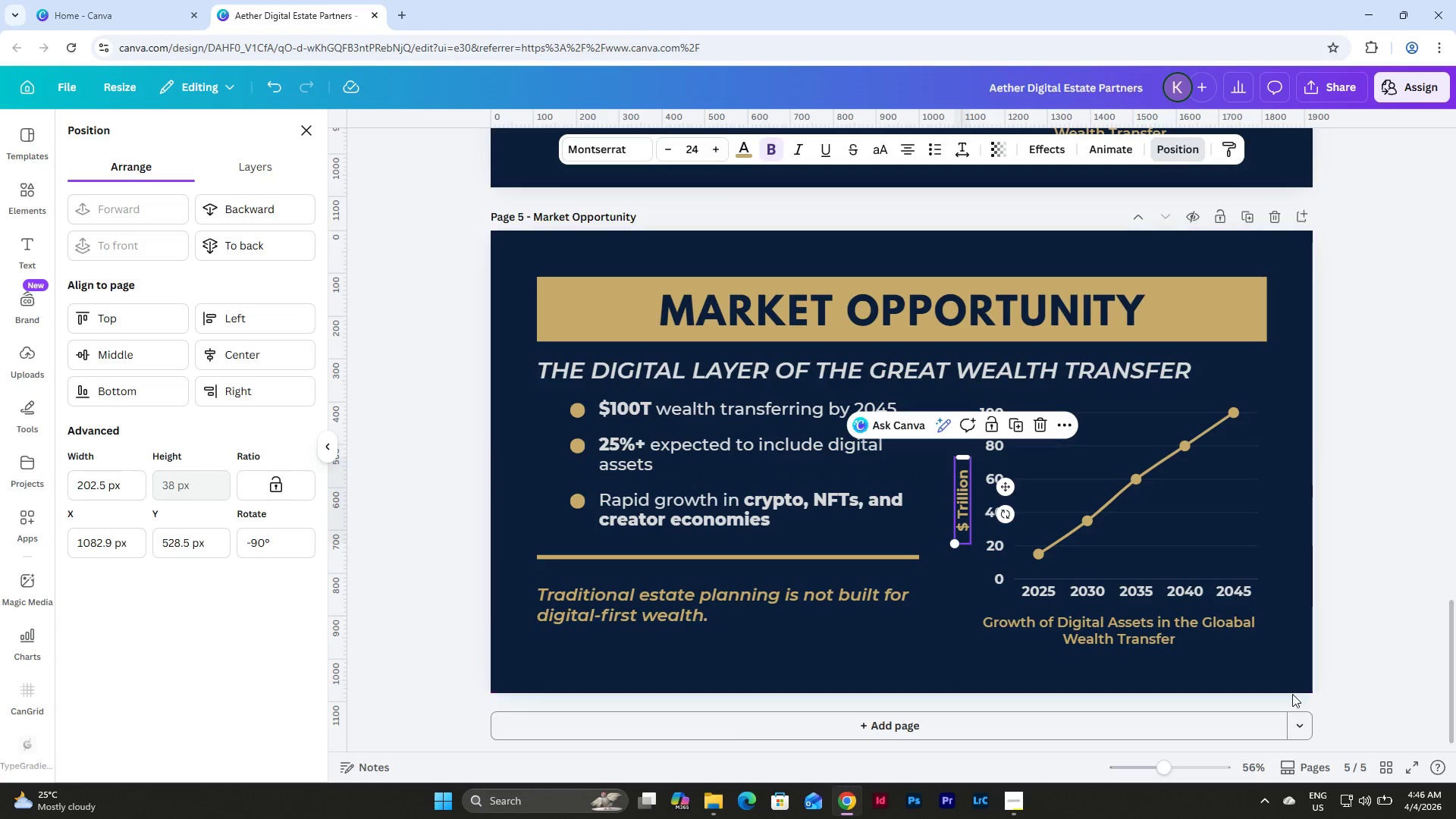 
left_click([1269, 663])
 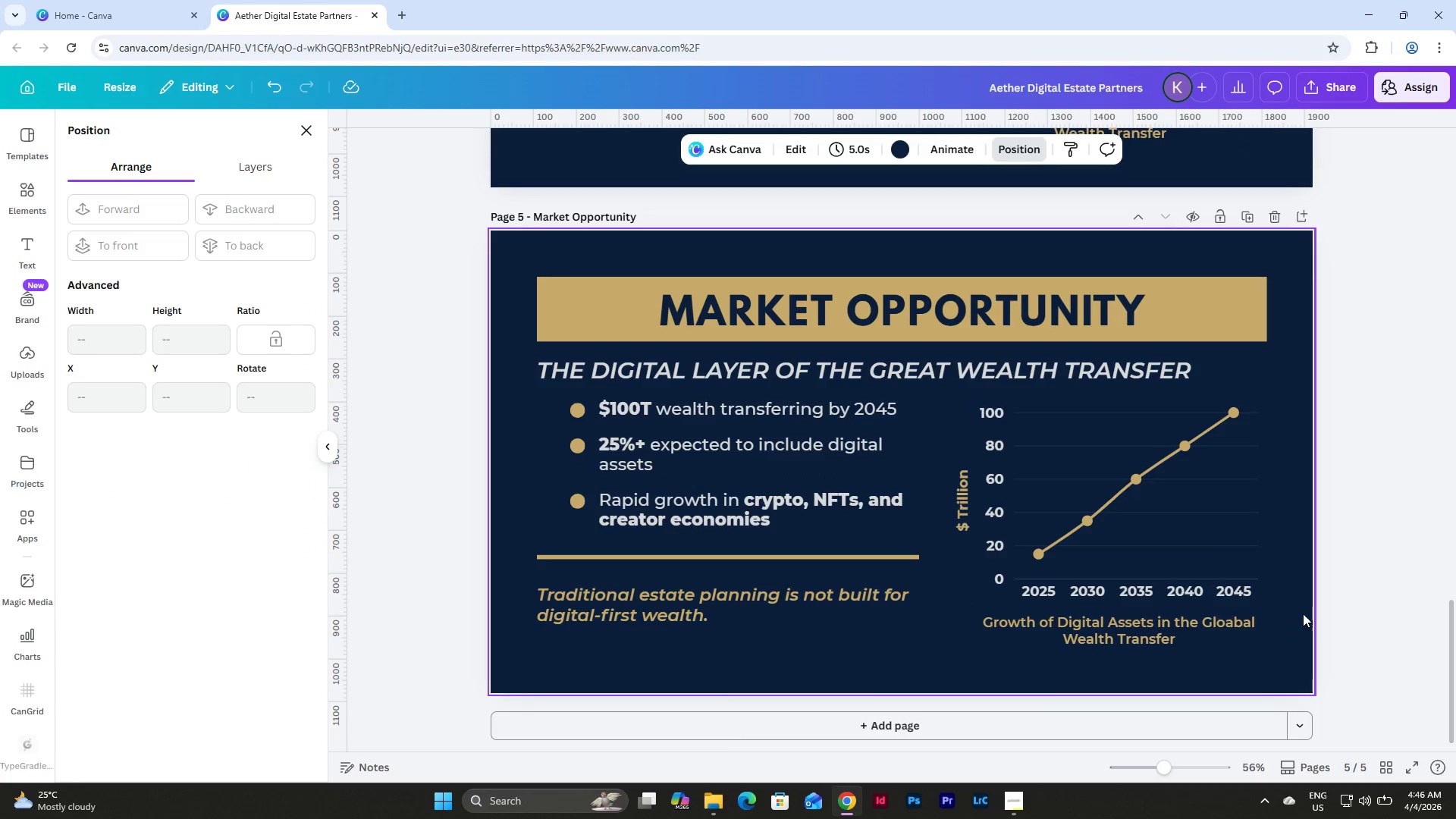 
scroll: coordinate [1308, 616], scroll_direction: up, amount: 1.0
 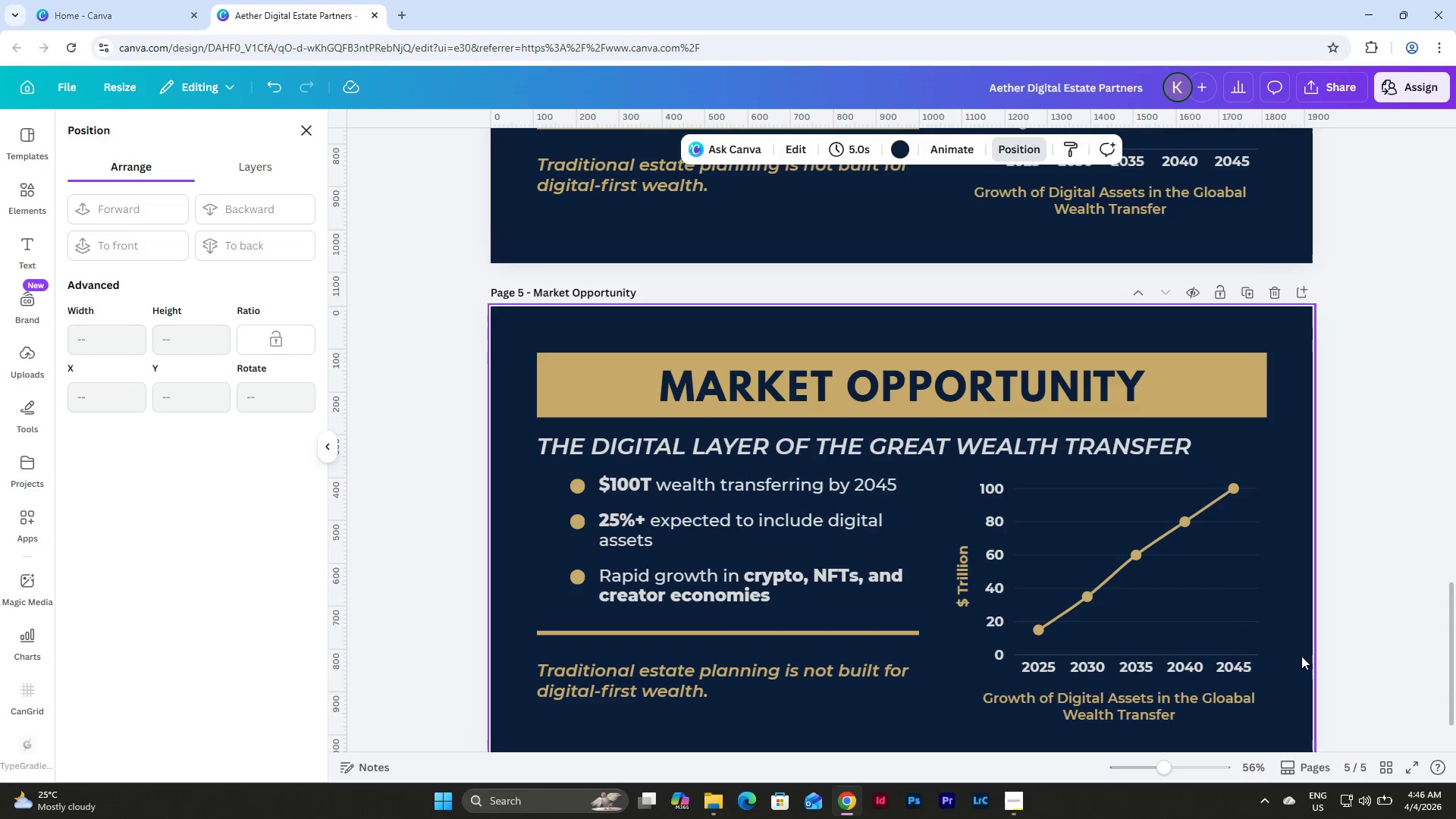 
left_click([961, 570])
 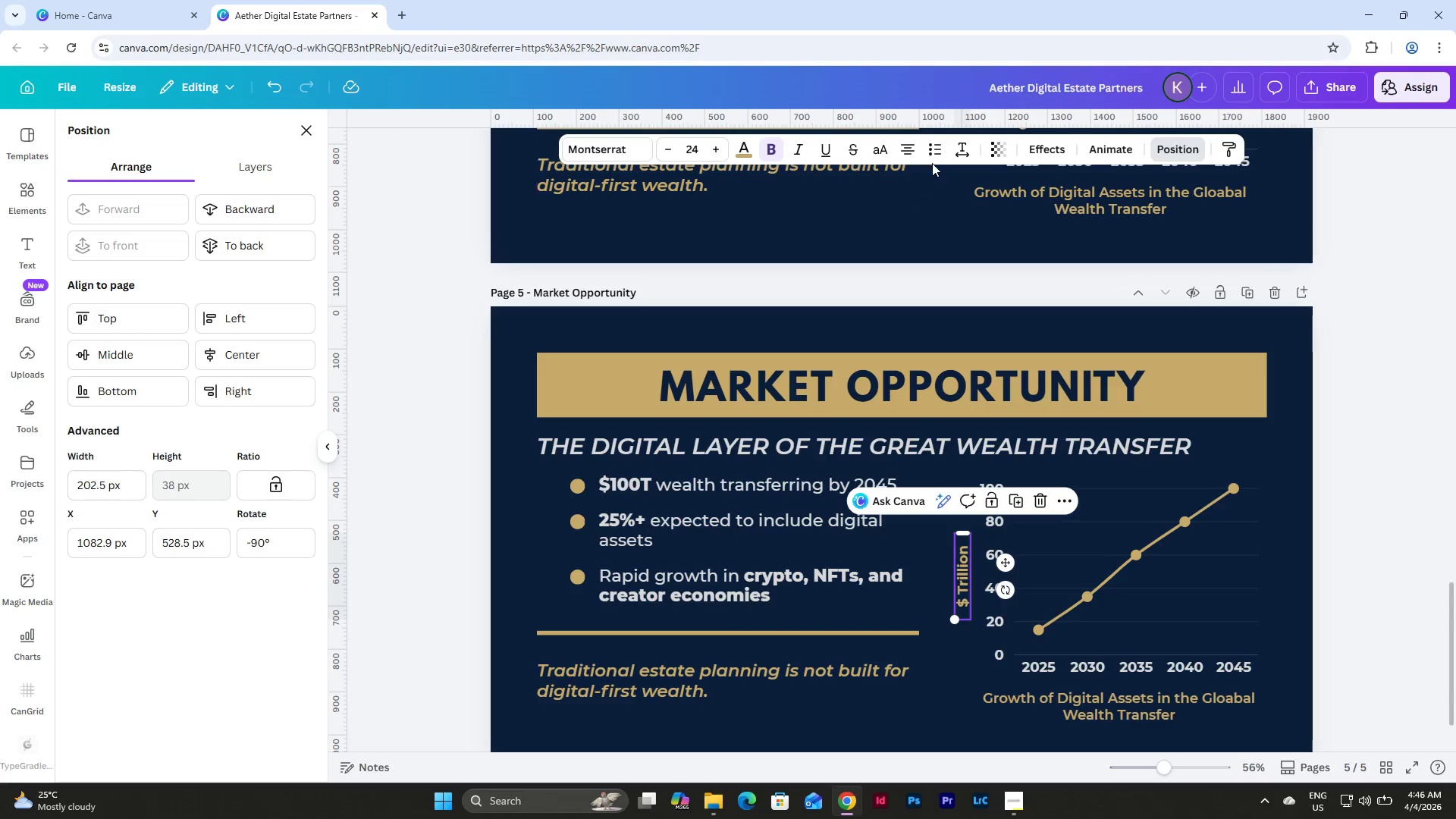 
left_click([953, 149])
 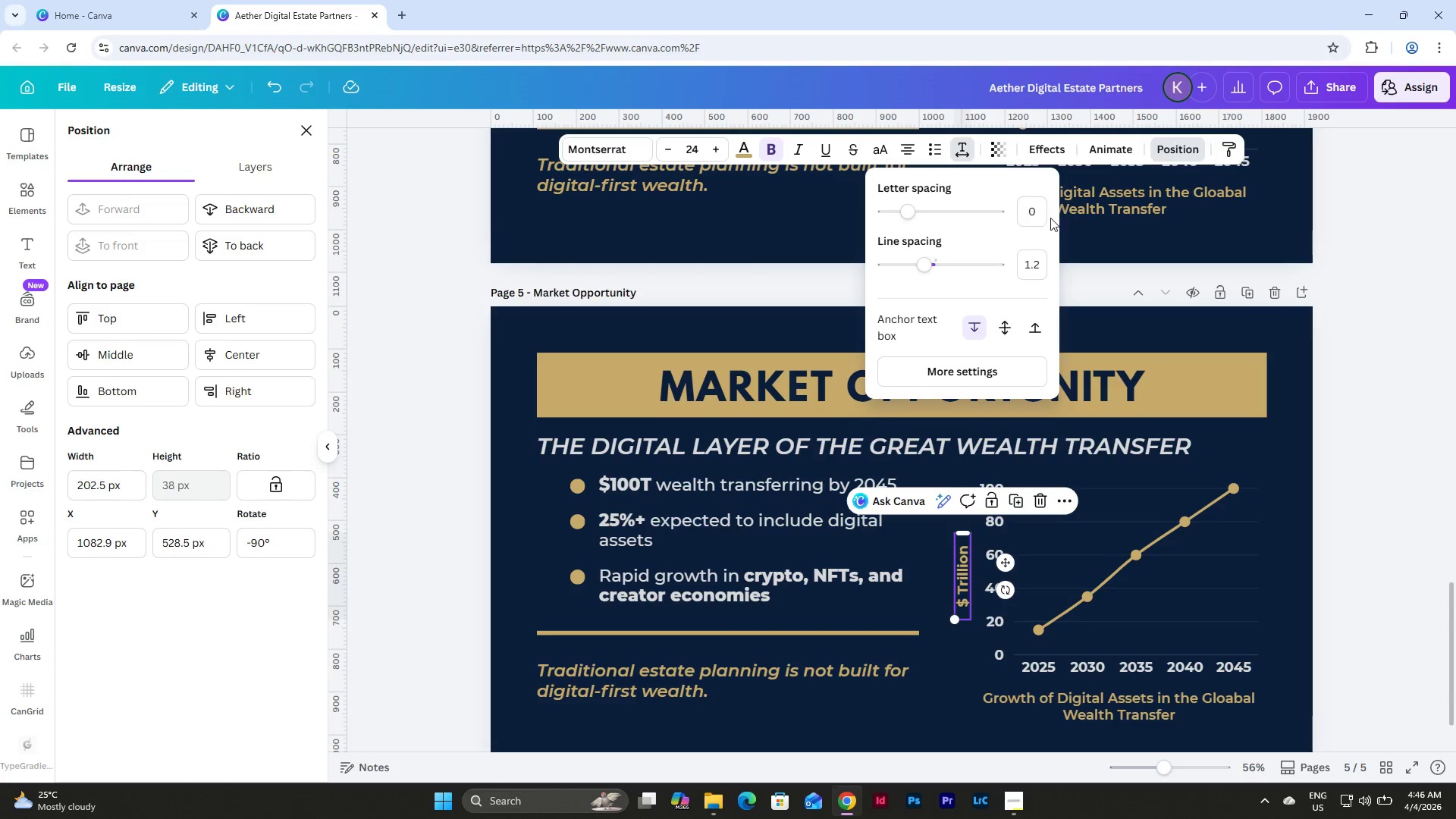 
left_click([1036, 207])
 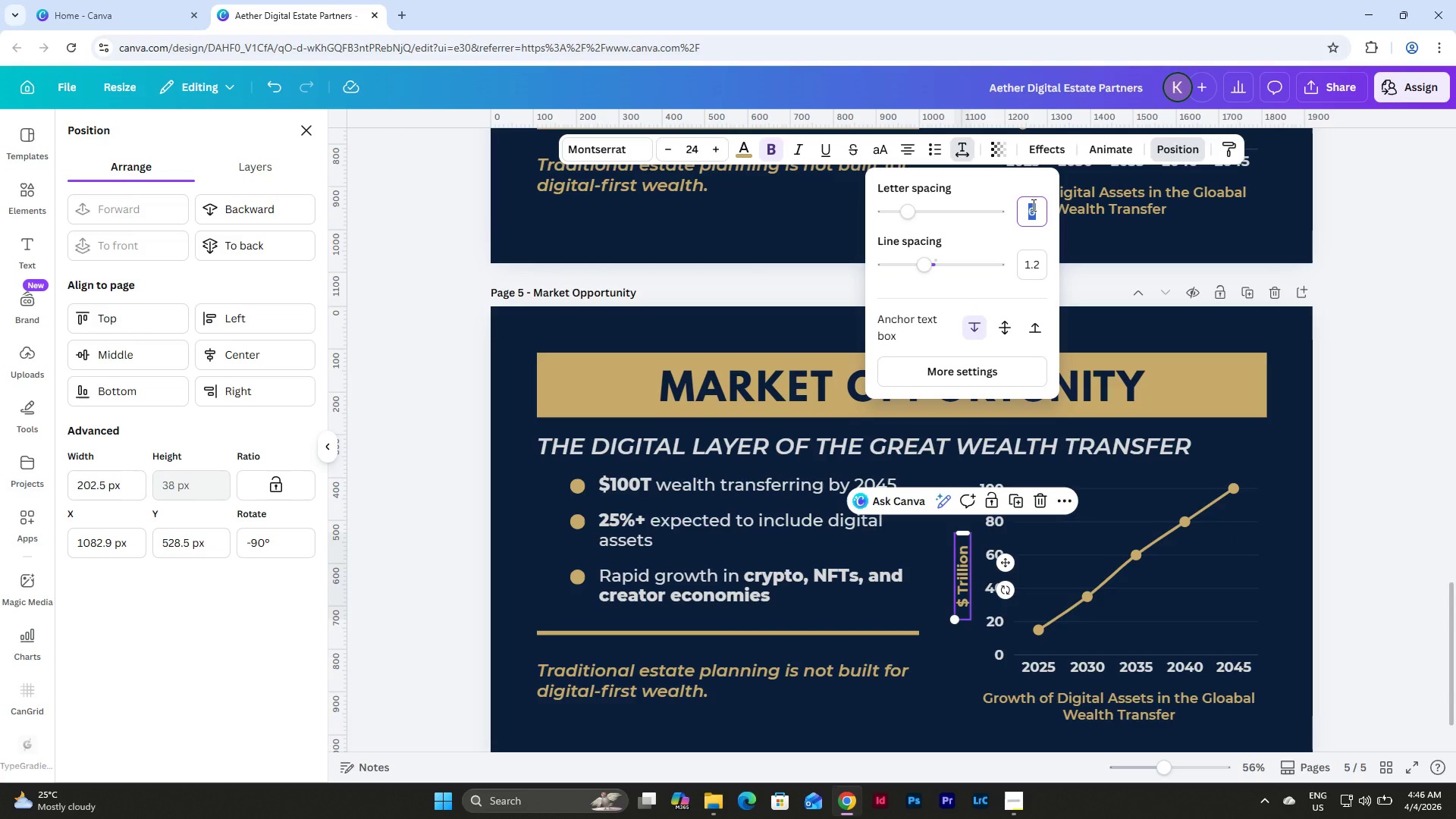 
key(Numpad2)
 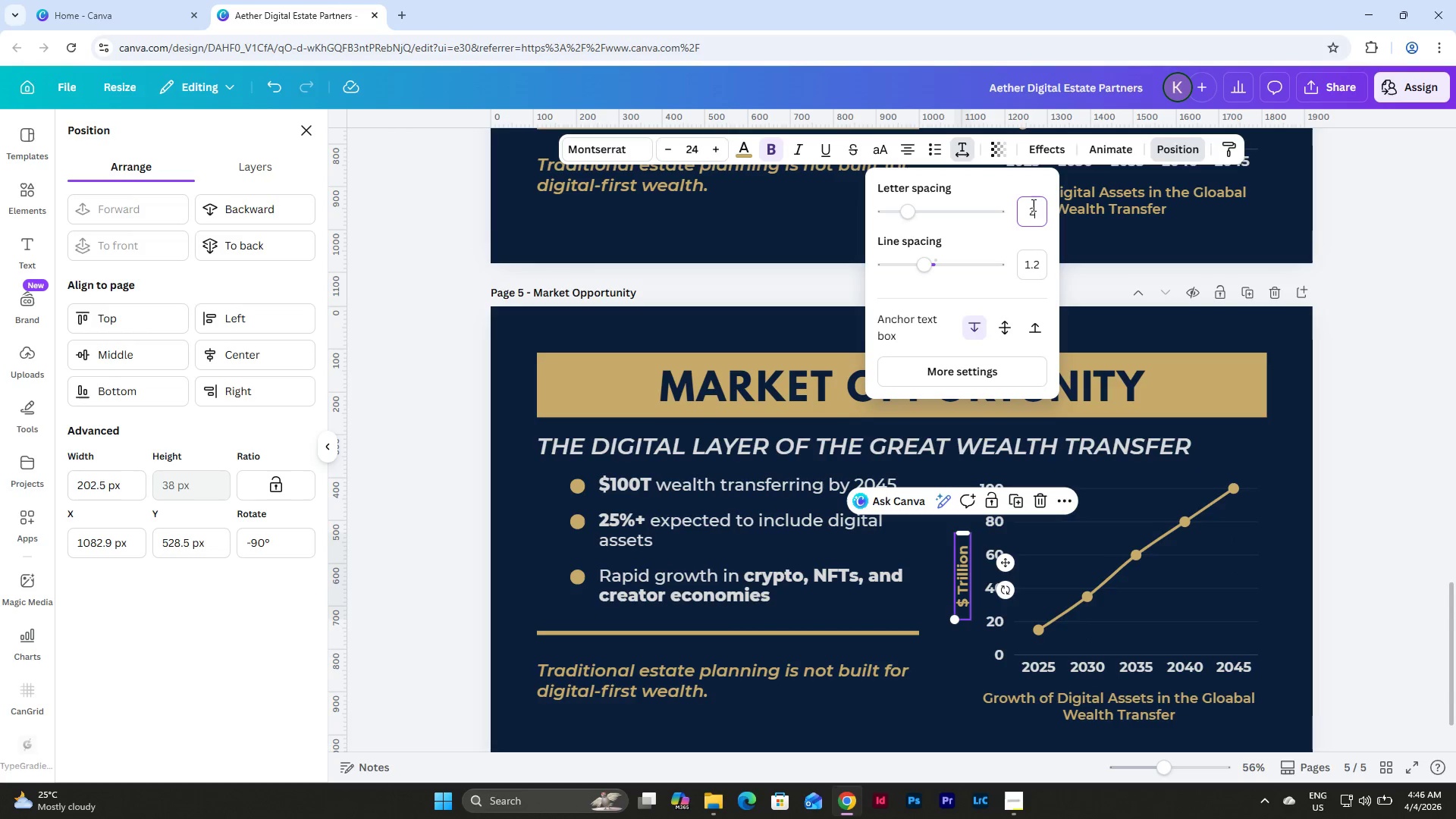 
key(Numpad0)
 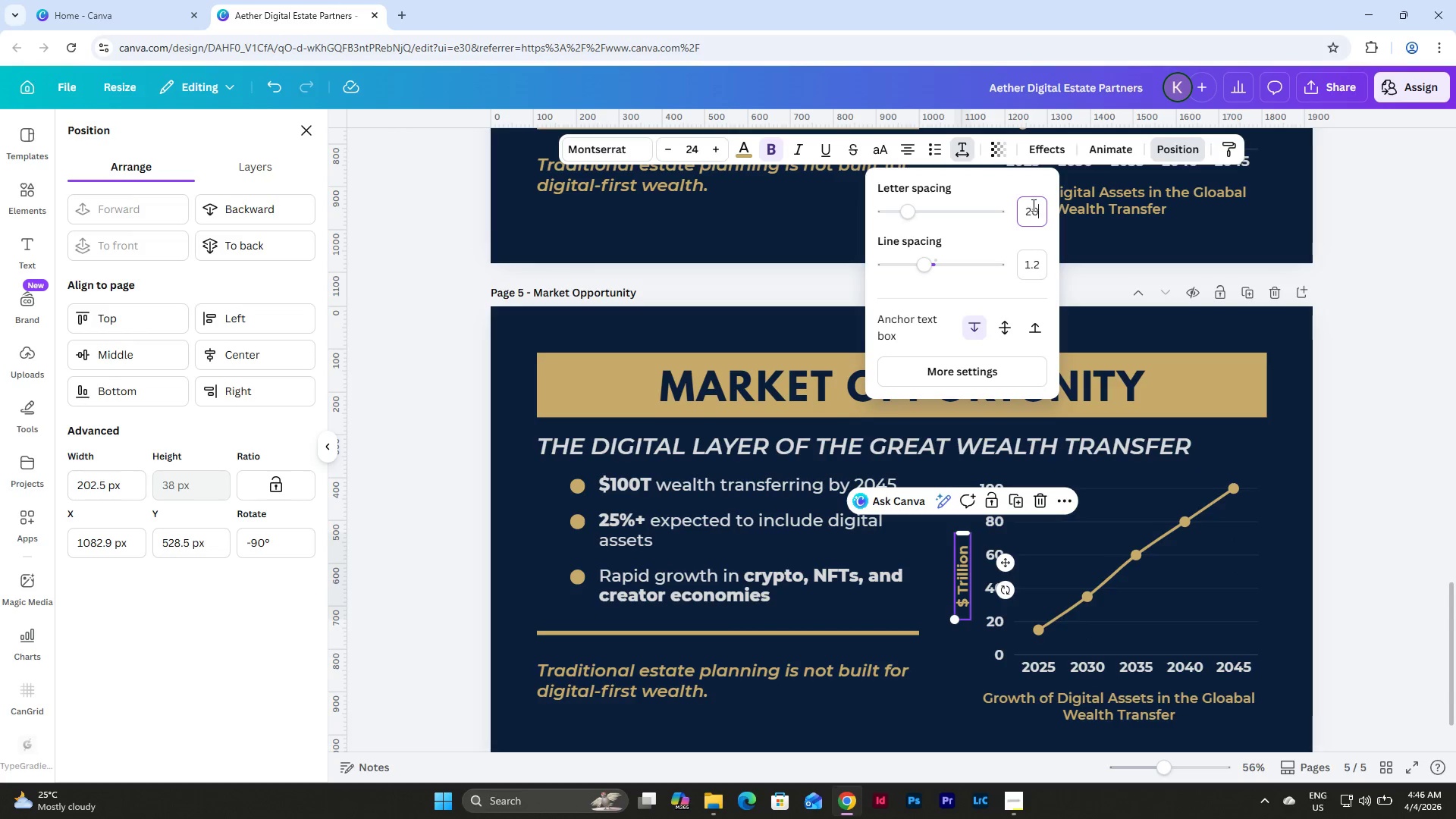 
key(NumpadEnter)
 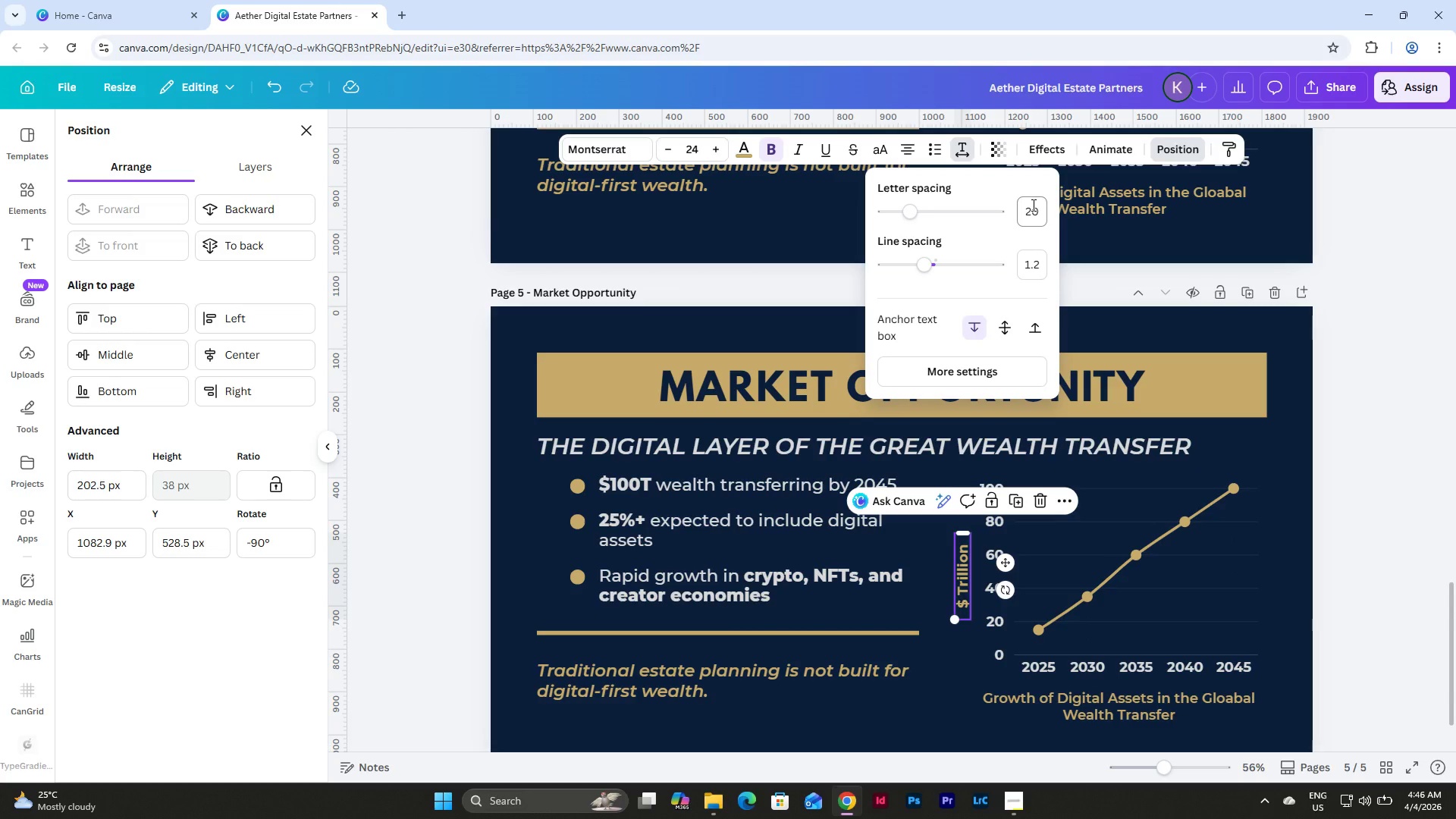 
left_click([1032, 205])
 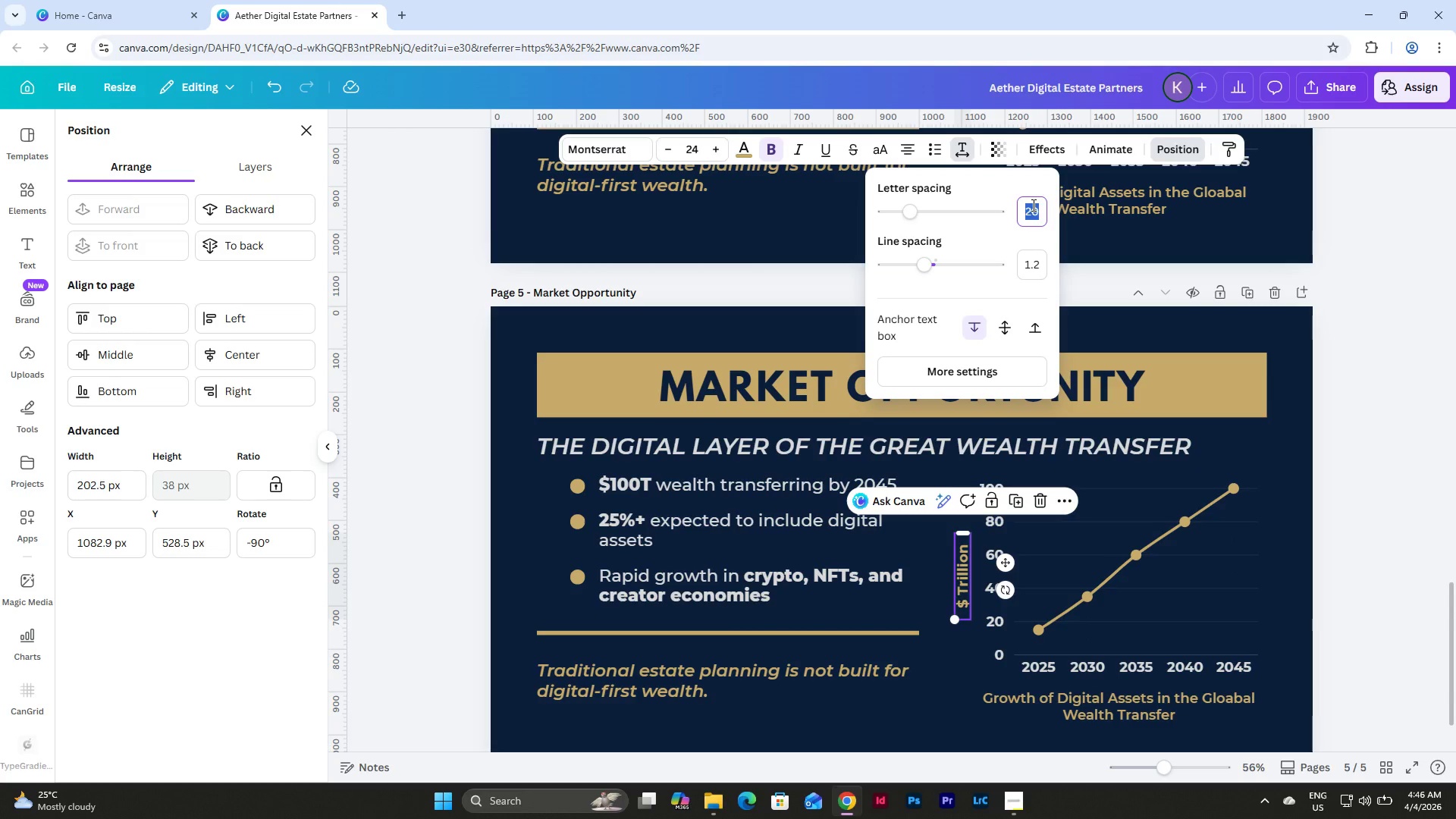 
key(Numpad5)
 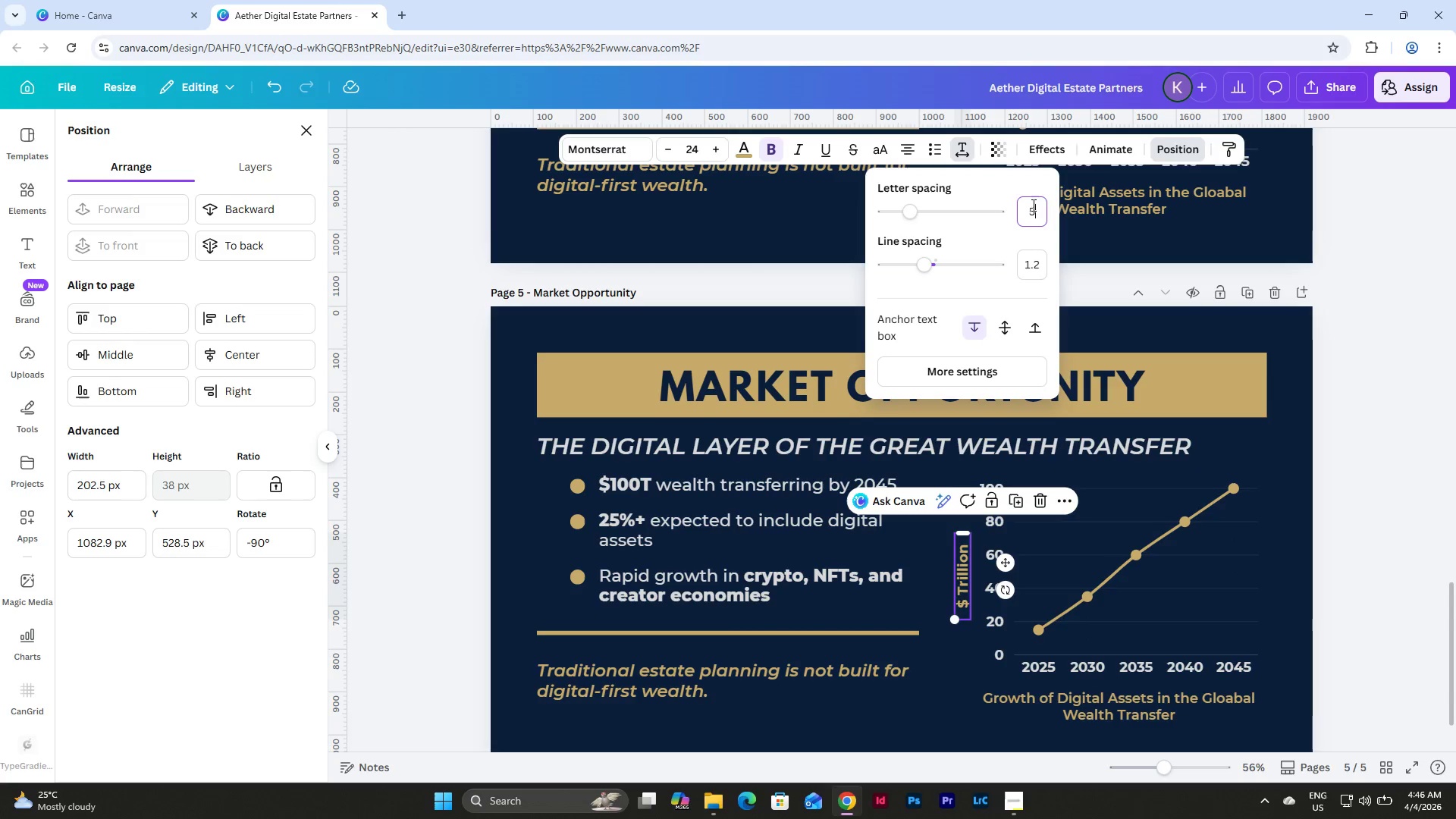 
key(Numpad0)
 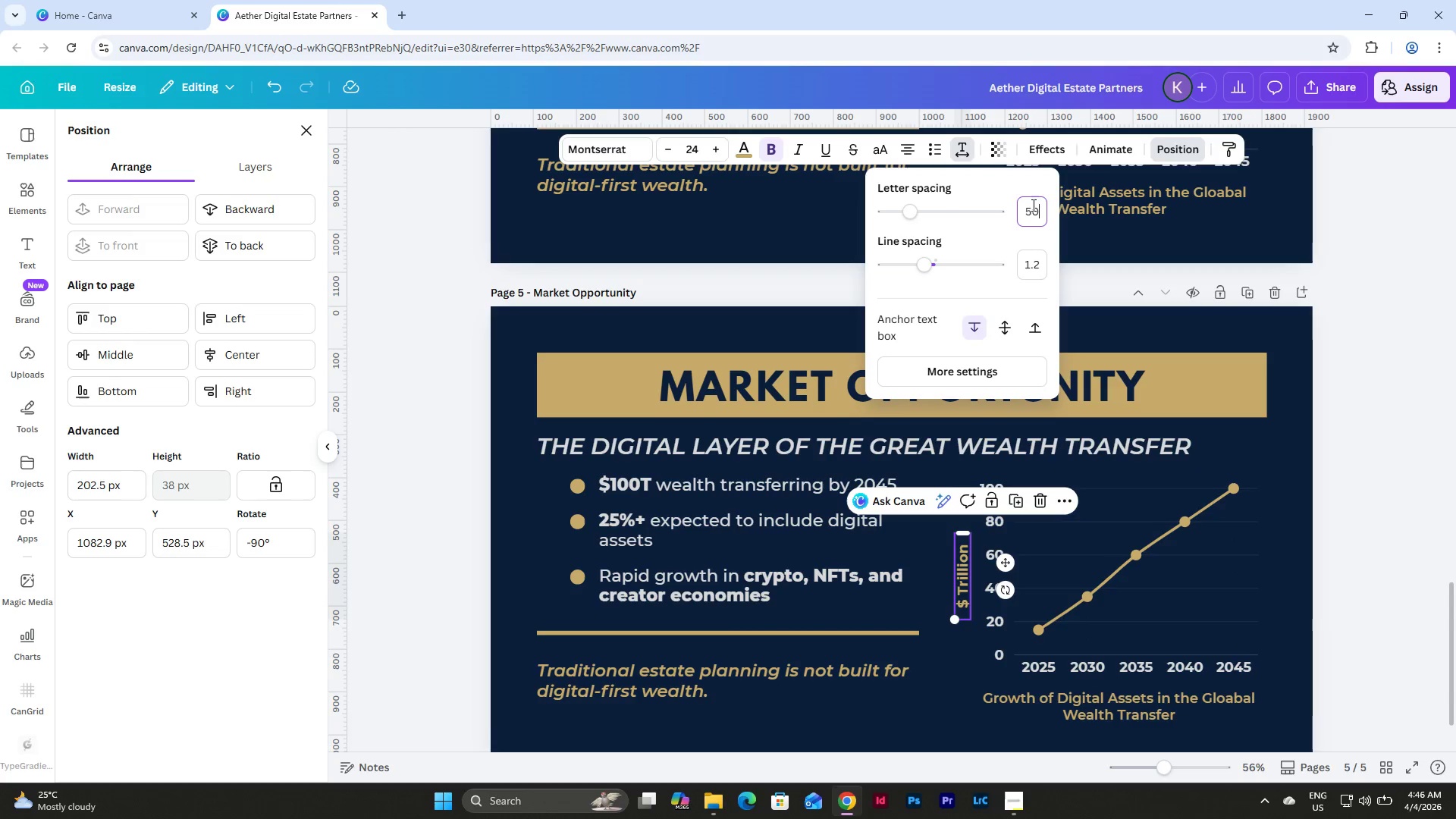 
key(NumpadEnter)
 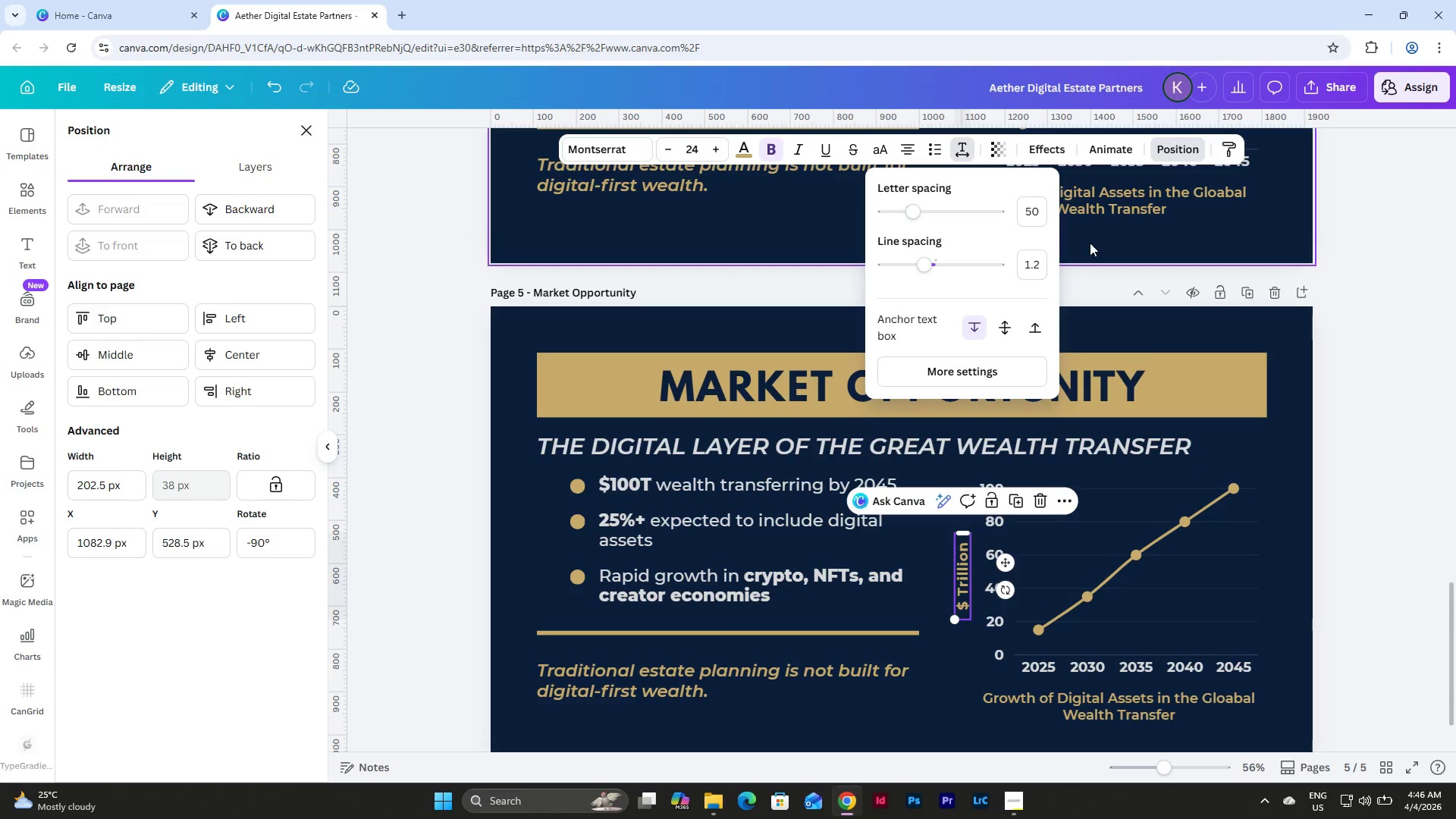 
scroll: coordinate [1156, 407], scroll_direction: down, amount: 2.0
 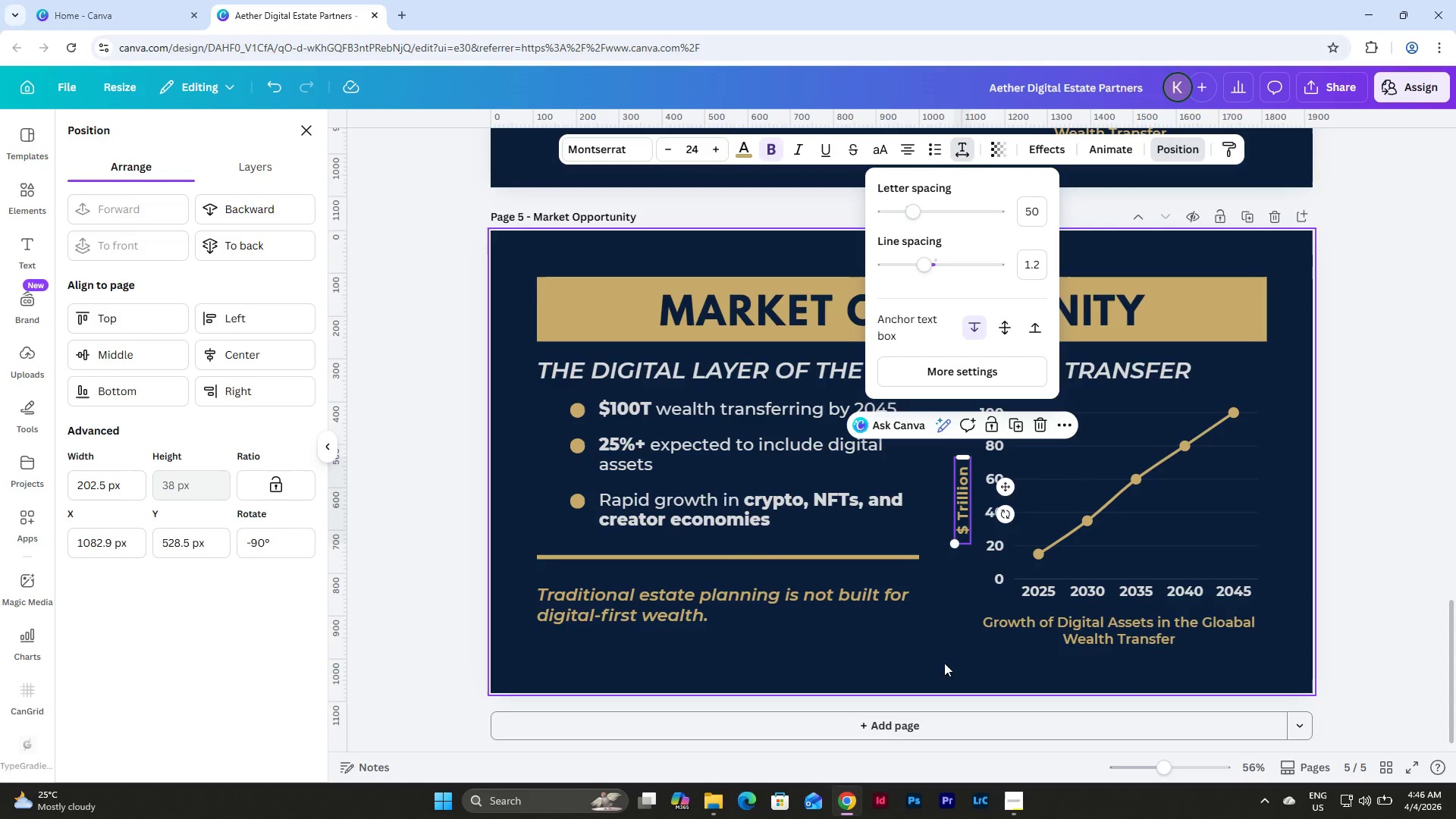 
left_click([949, 651])
 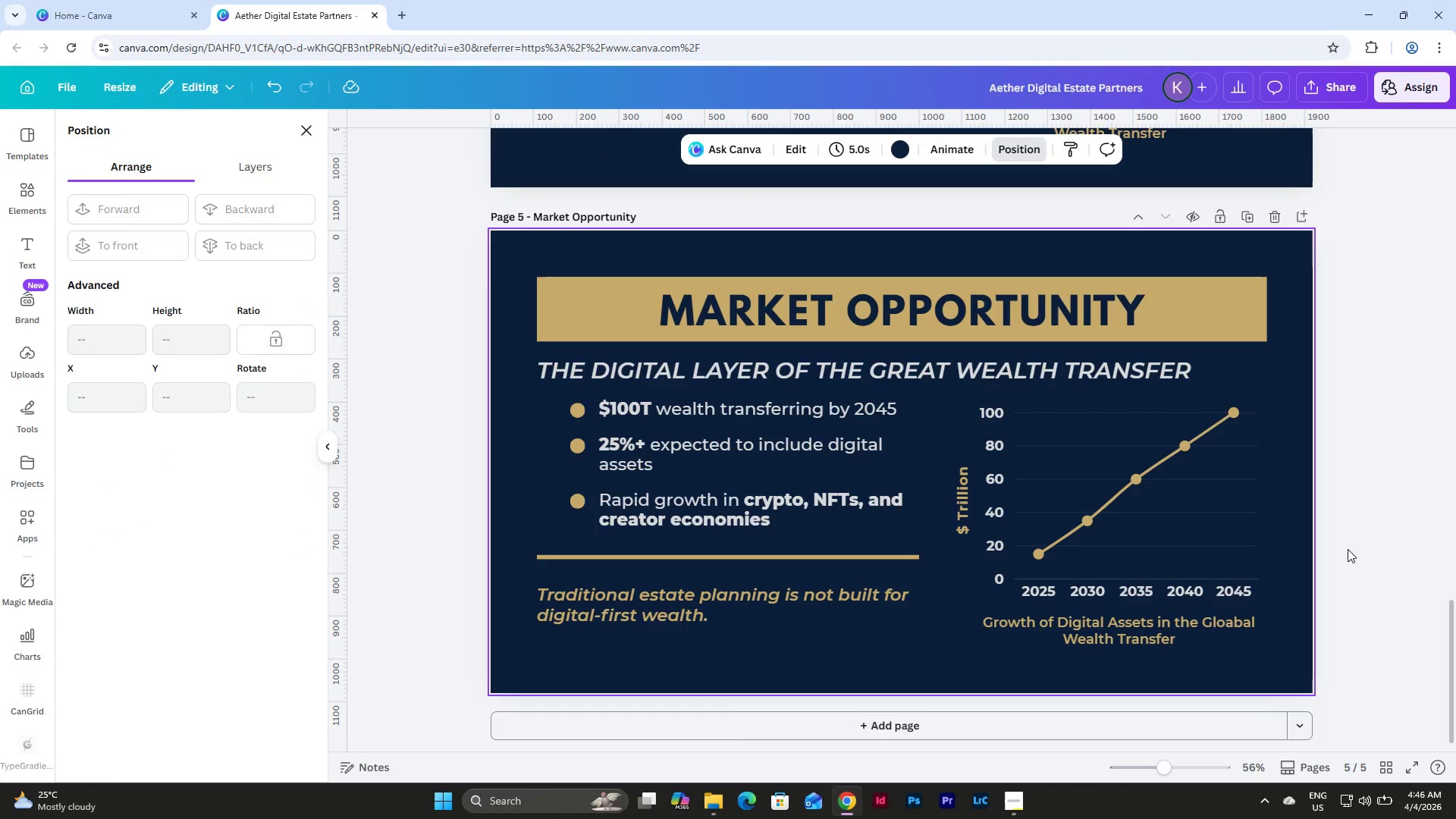 
scroll: coordinate [1348, 538], scroll_direction: none, amount: 0.0
 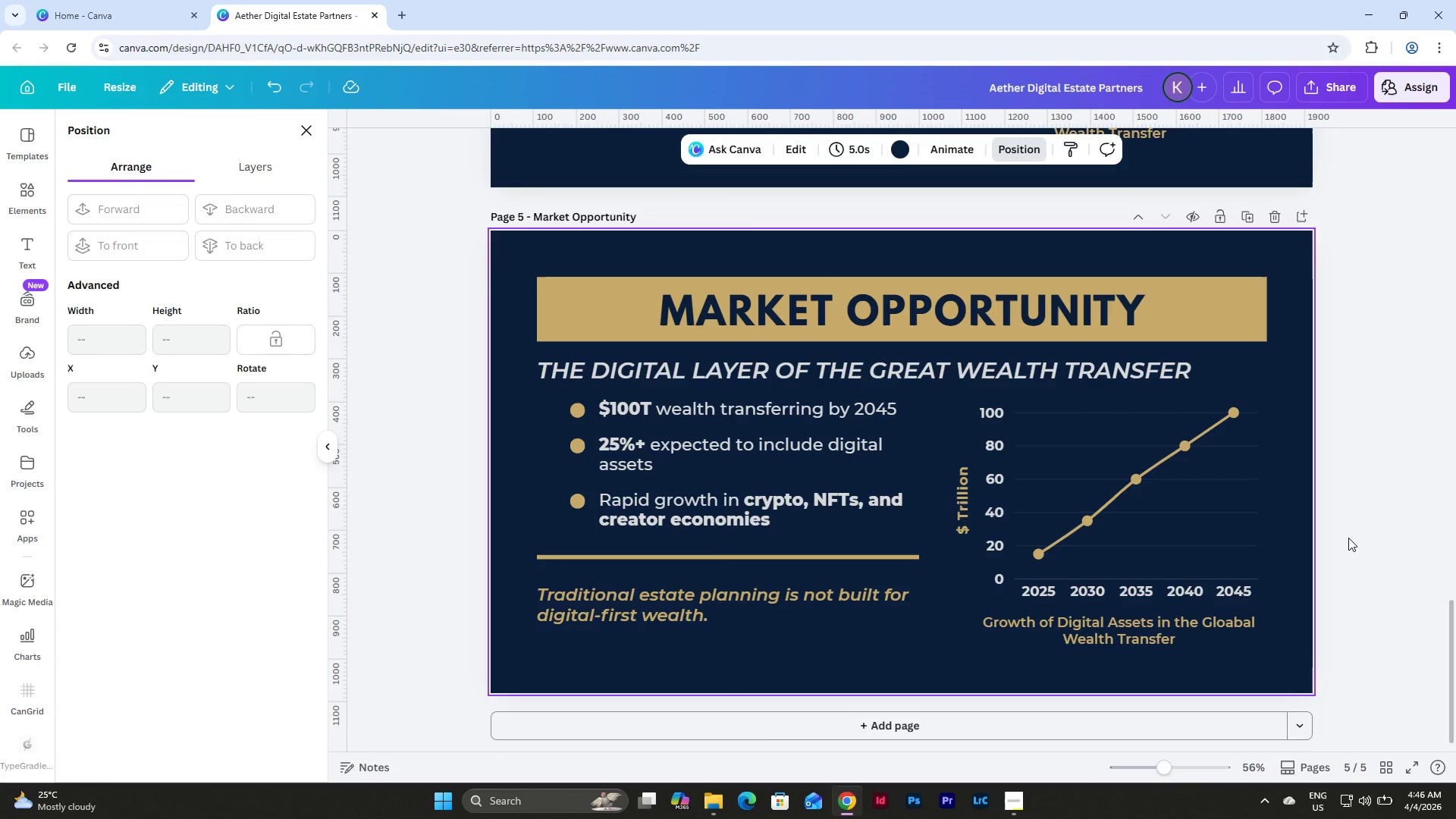 
scroll: coordinate [1348, 538], scroll_direction: down, amount: 2.0
 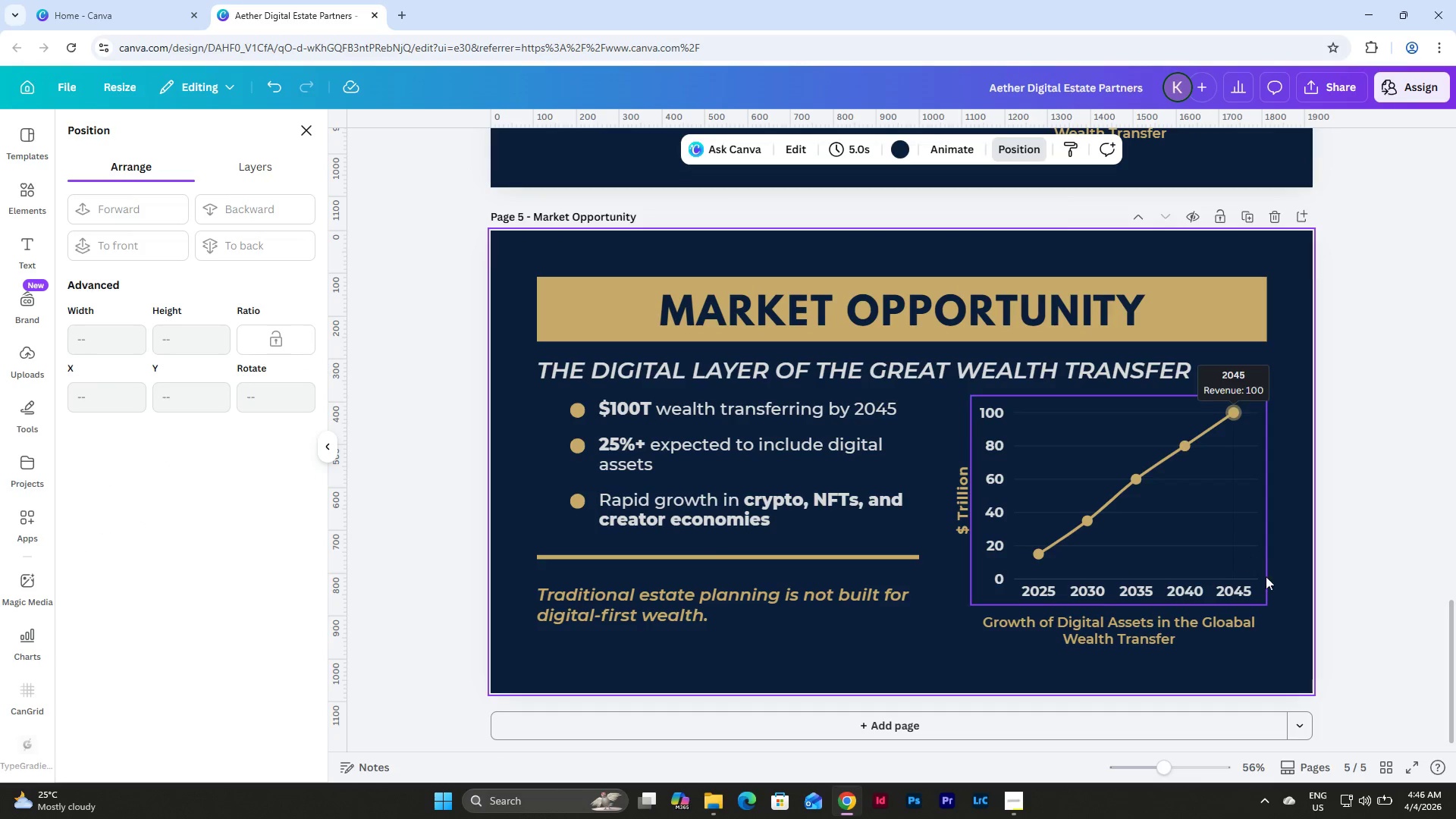 
wait(5.54)
 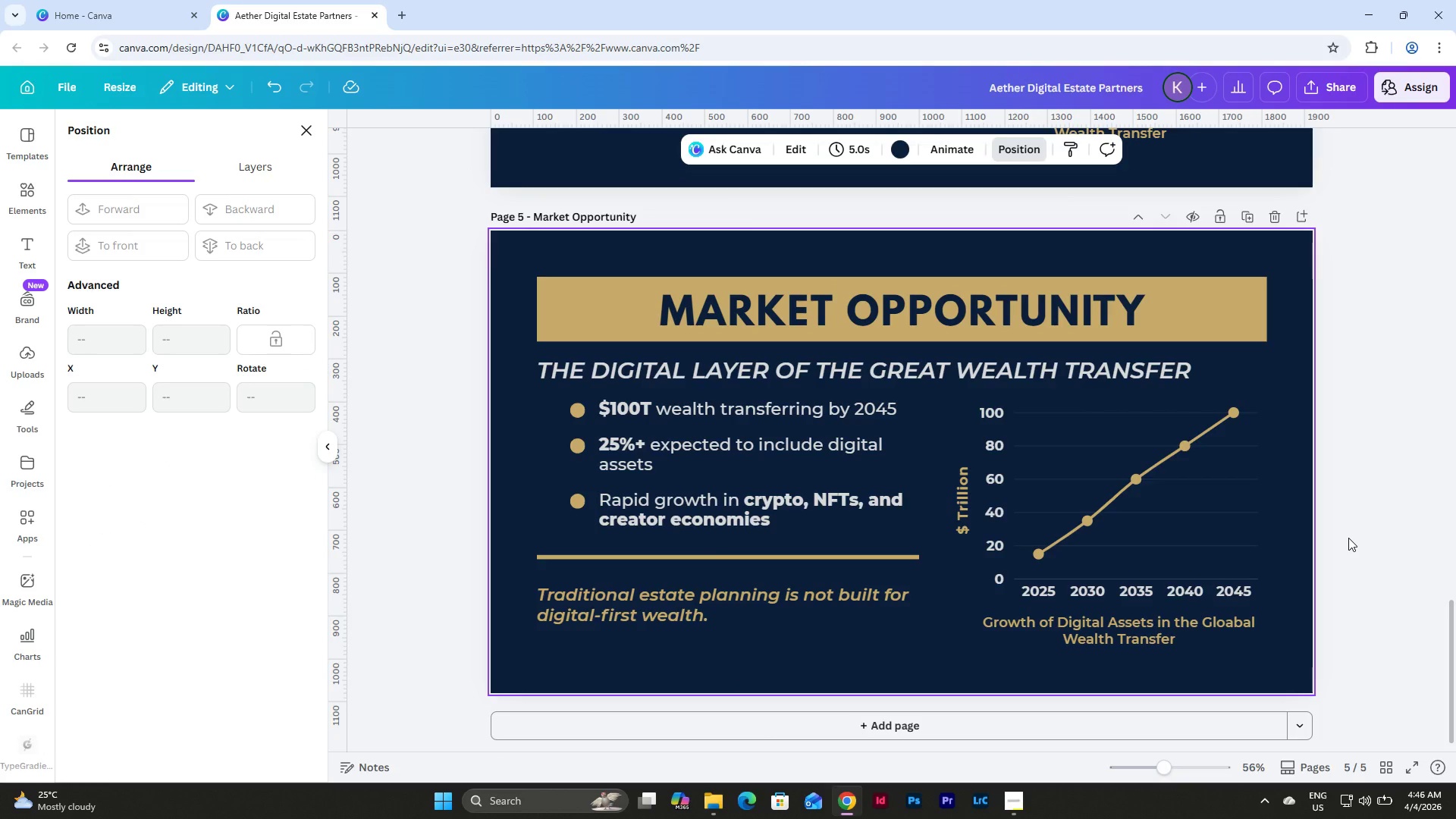 
left_click_drag(start_coordinate=[1162, 764], to_coordinate=[1150, 767])
 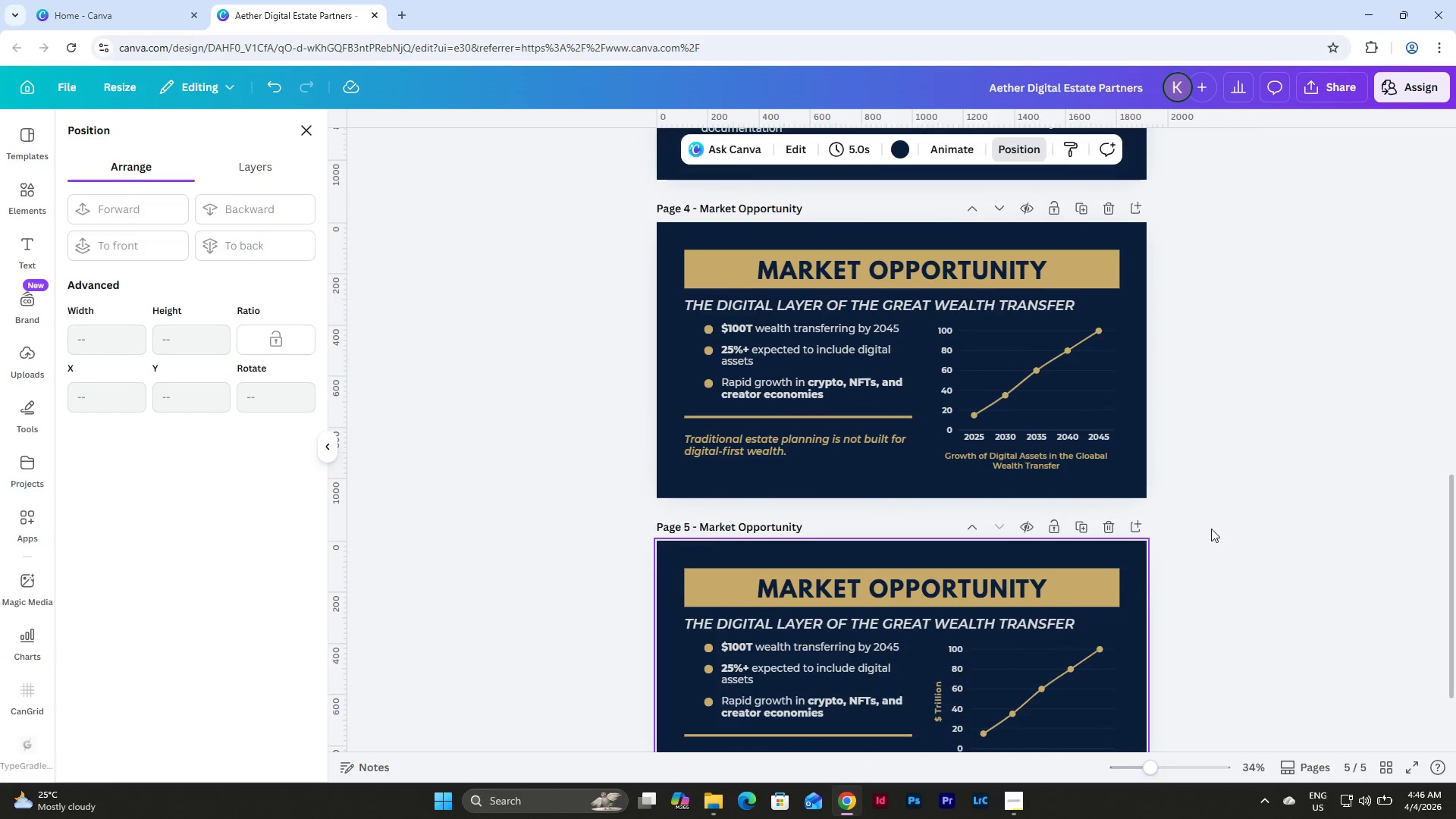 
scroll: coordinate [1189, 491], scroll_direction: down, amount: 6.0
 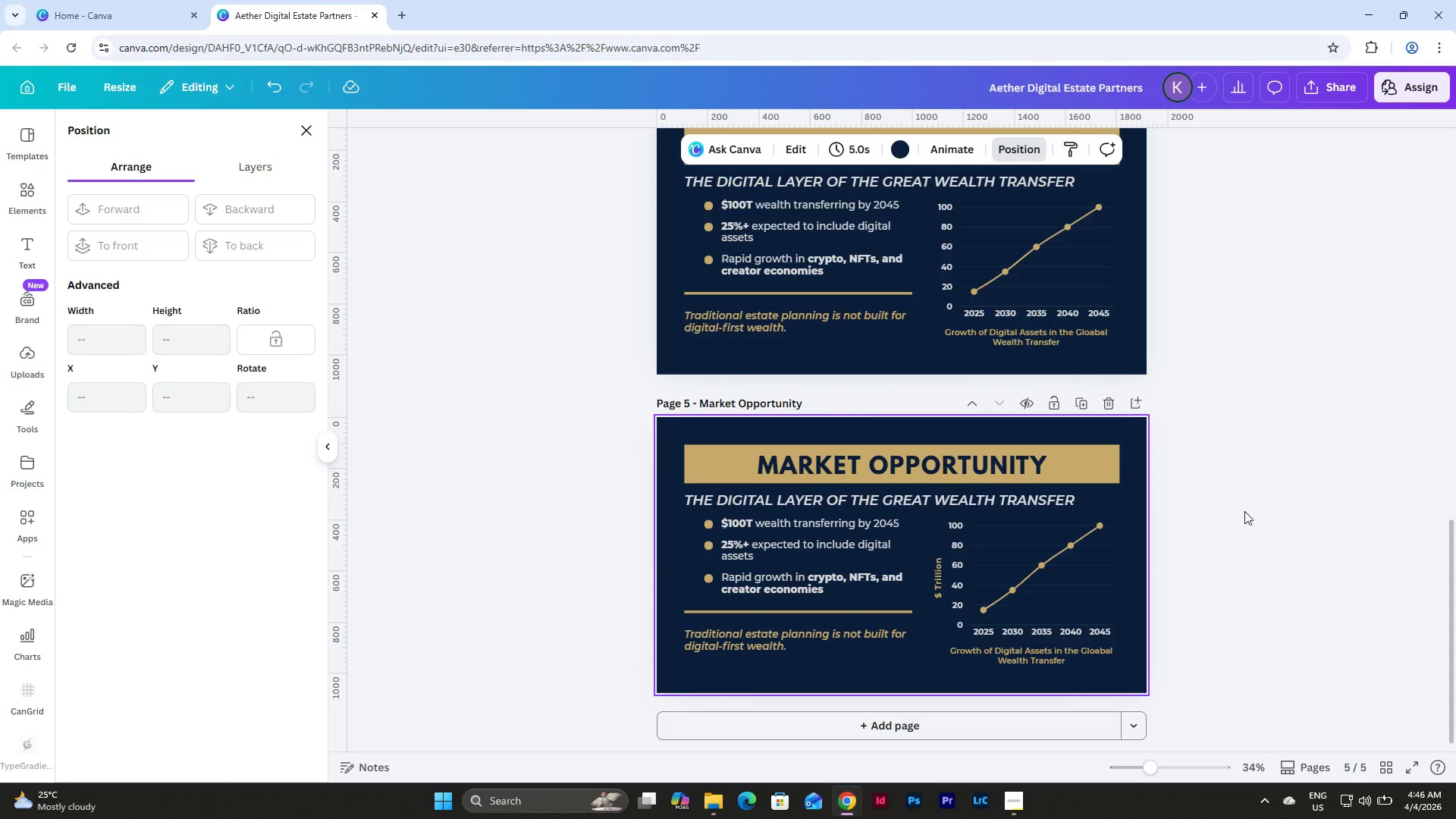 
scroll: coordinate [1235, 496], scroll_direction: up, amount: 1.0
 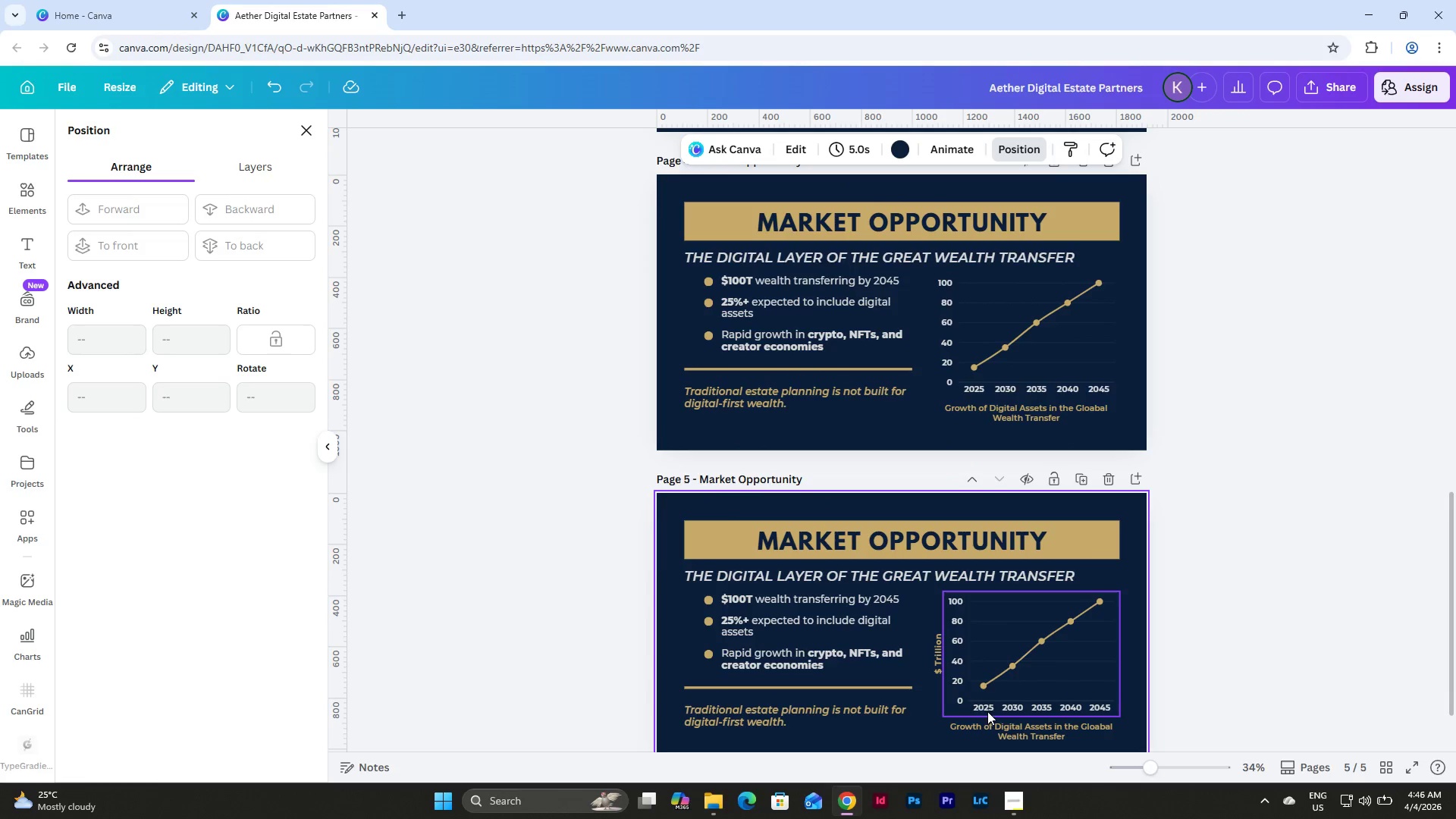 
scroll: coordinate [1025, 672], scroll_direction: down, amount: 2.0
 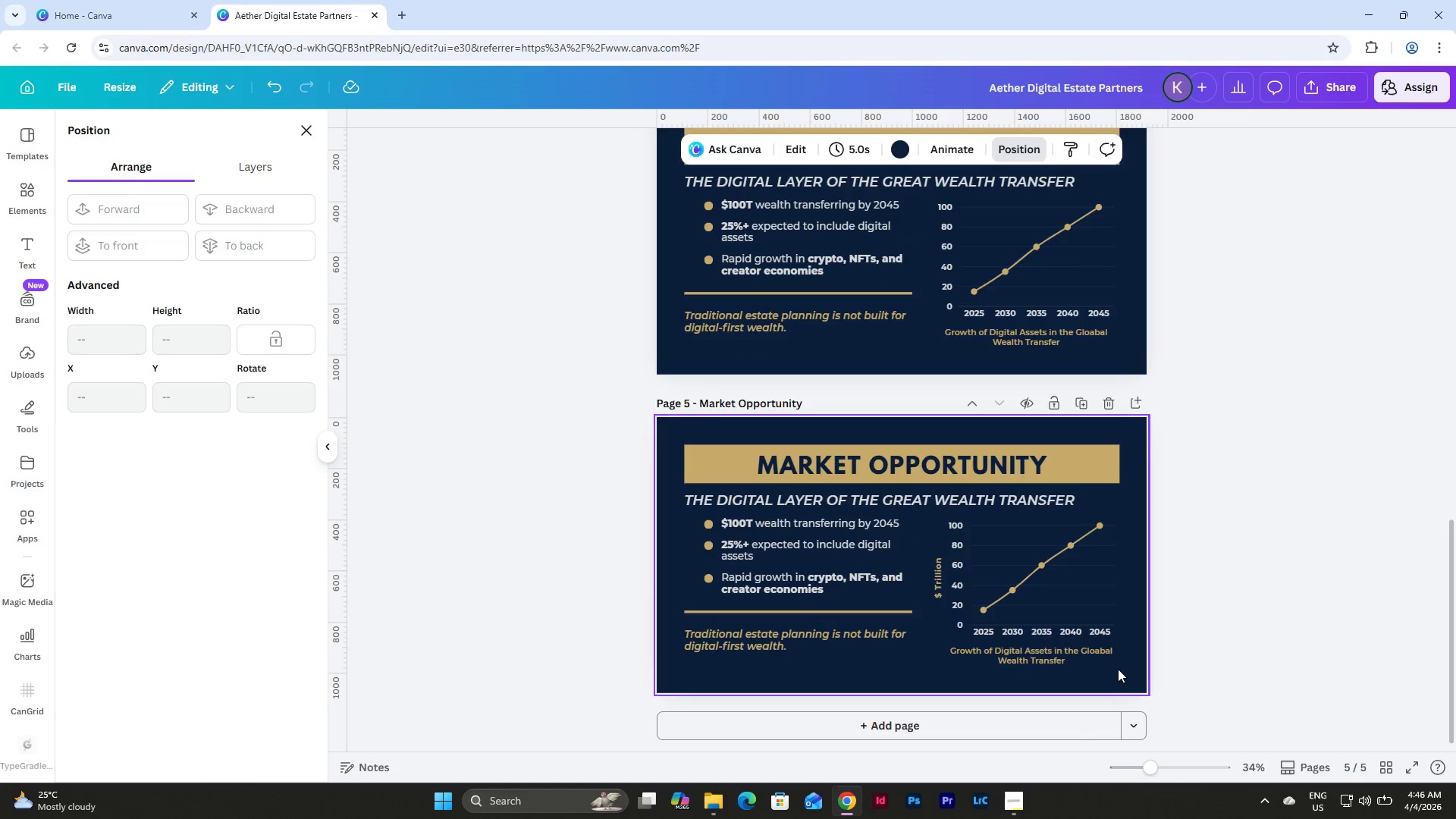 
left_click_drag(start_coordinate=[1123, 670], to_coordinate=[1130, 680])
 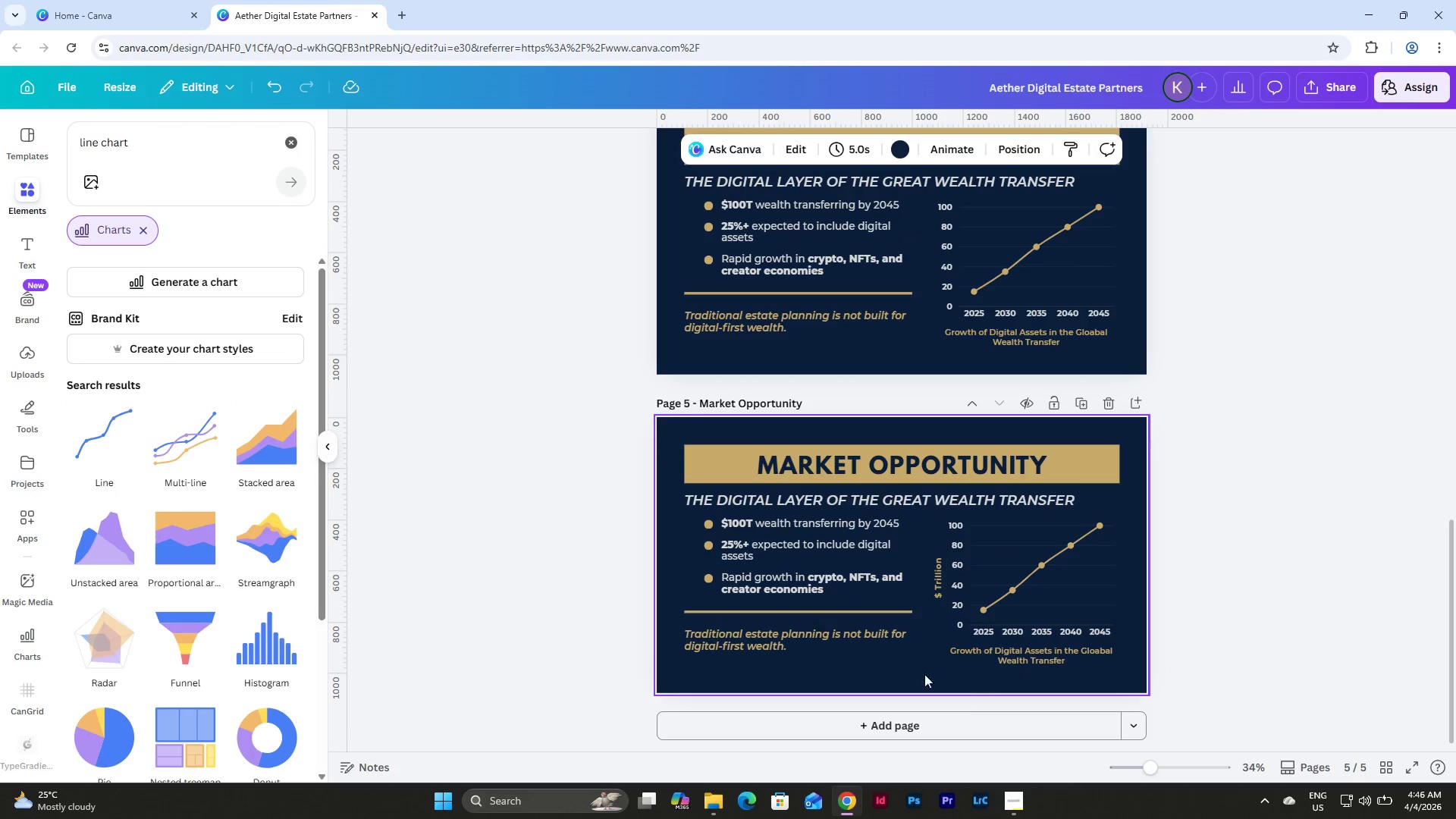 
left_click_drag(start_coordinate=[902, 664], to_coordinate=[898, 664])
 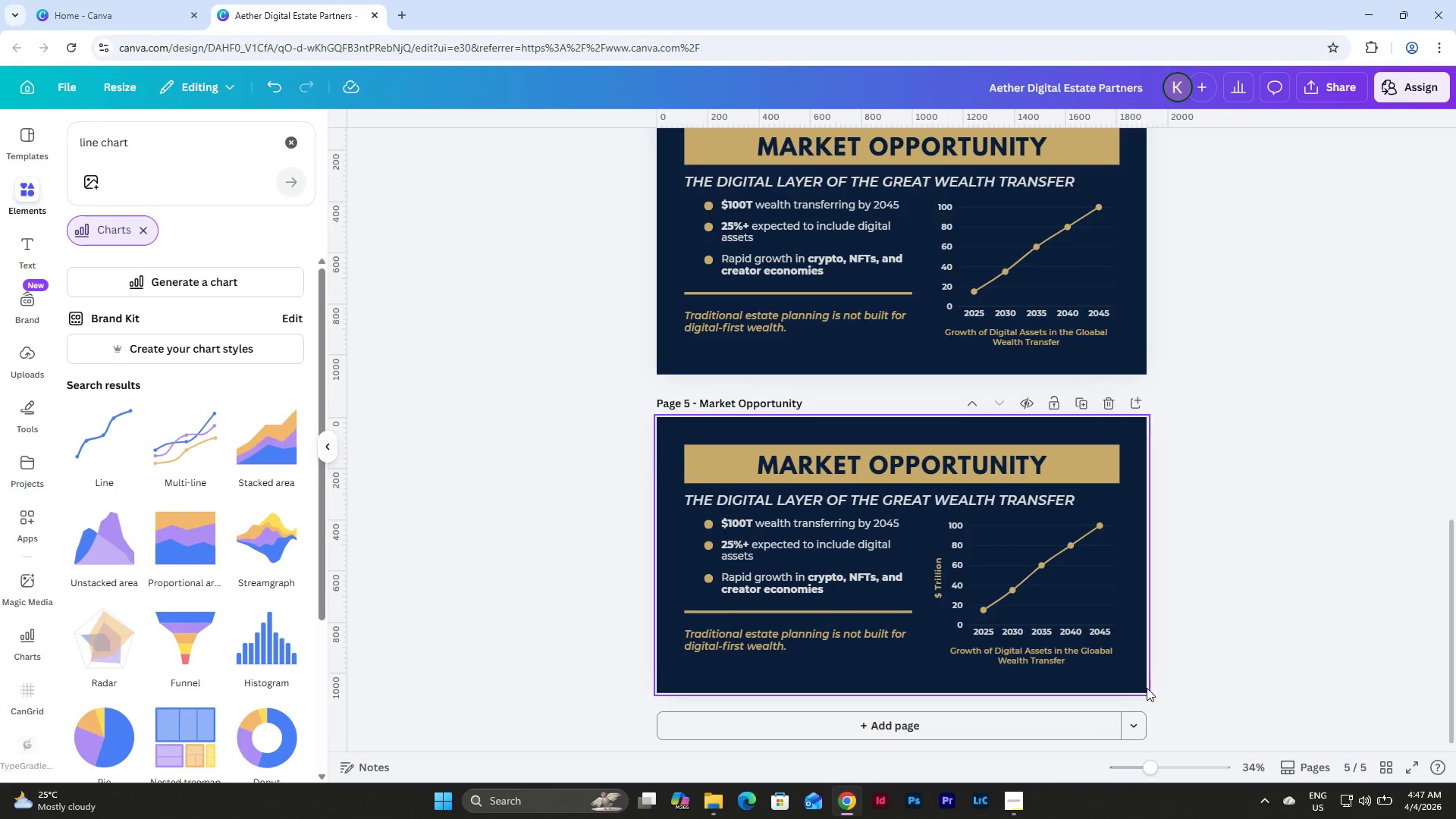 
left_click_drag(start_coordinate=[1147, 679], to_coordinate=[1150, 623])
 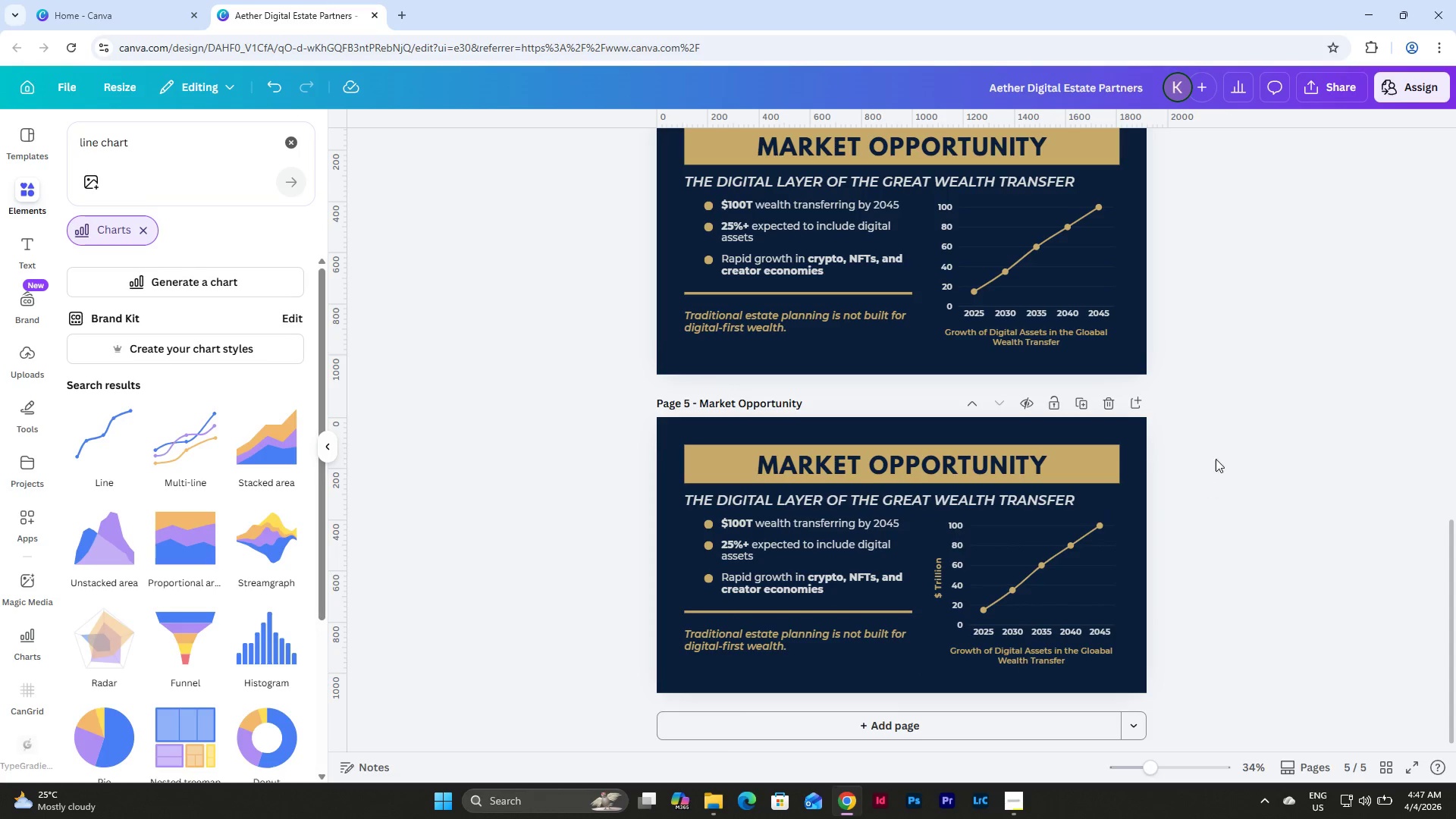 
scroll: coordinate [1216, 459], scroll_direction: up, amount: 2.0
 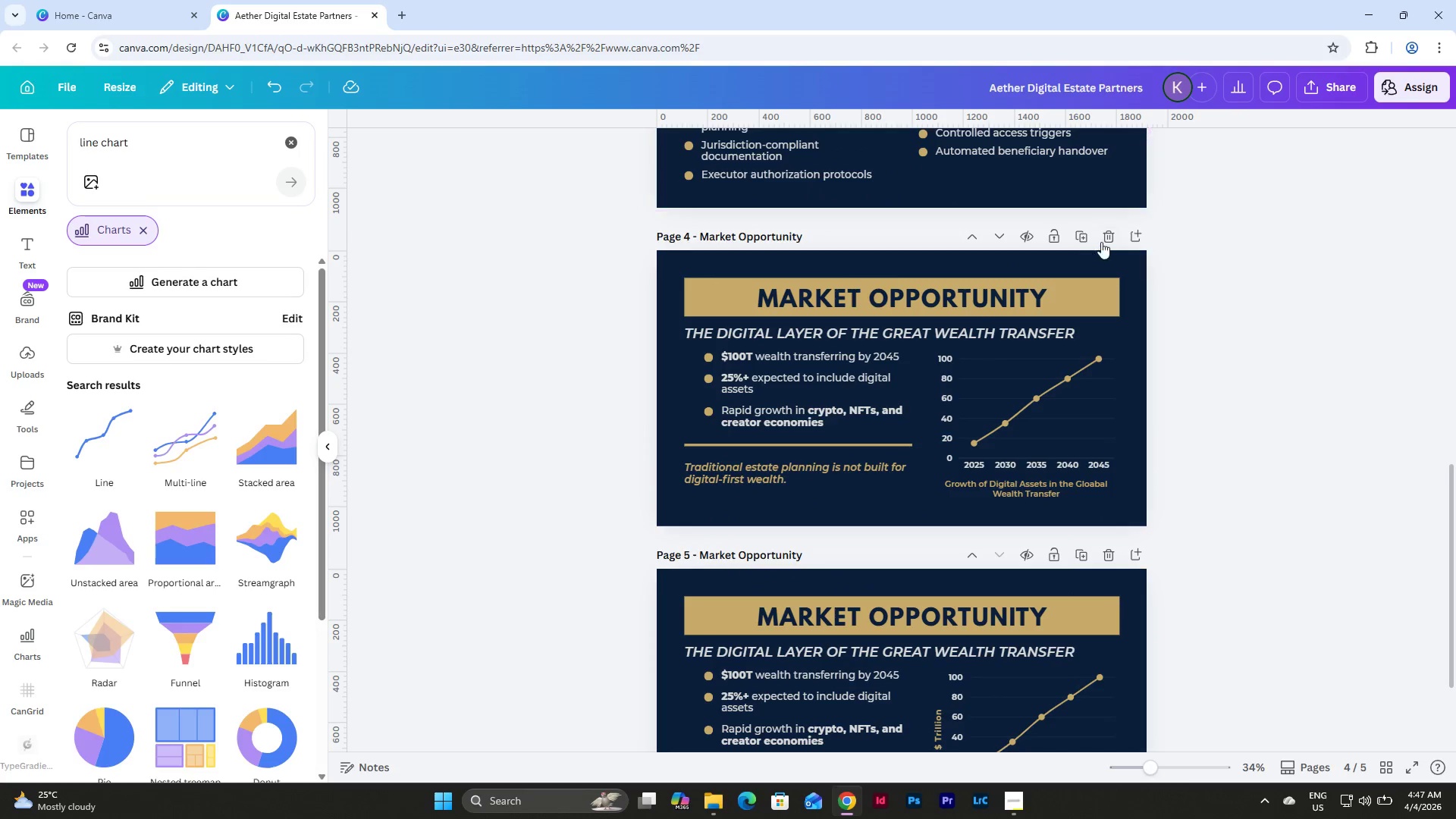 
left_click([1107, 240])
 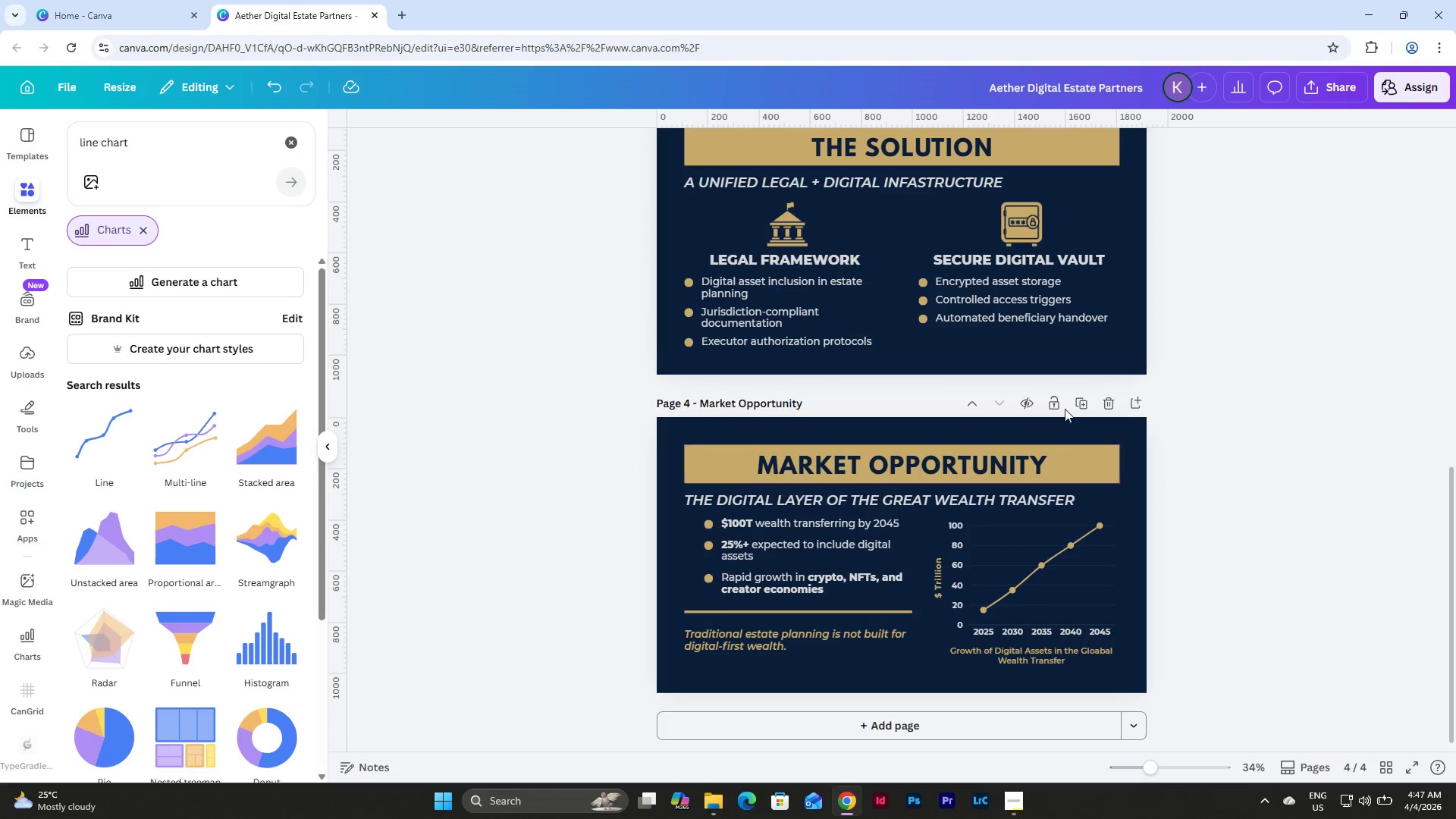 
left_click([1084, 401])
 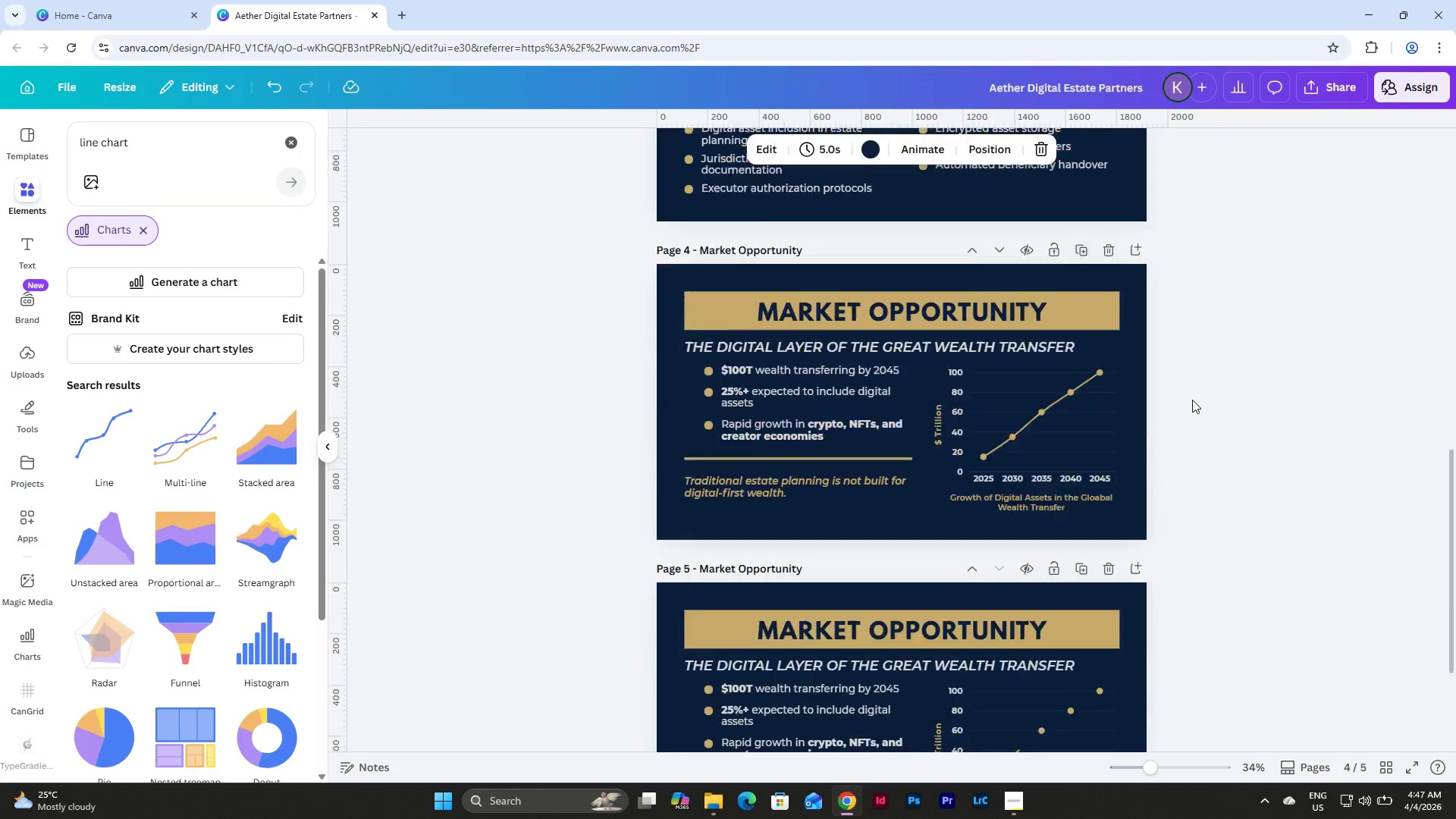 
scroll: coordinate [1192, 400], scroll_direction: down, amount: 5.0
 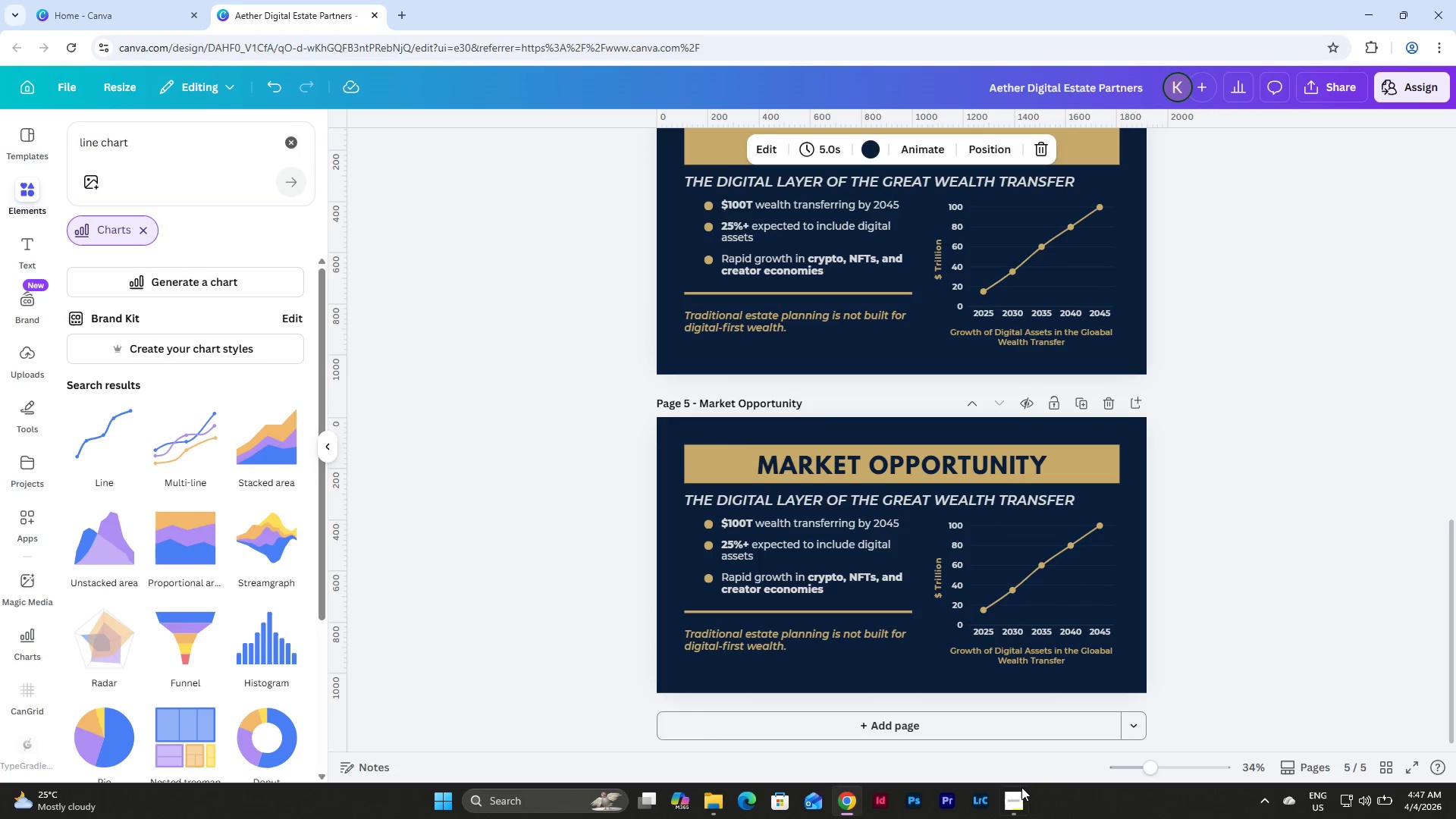 
left_click([1012, 794])